 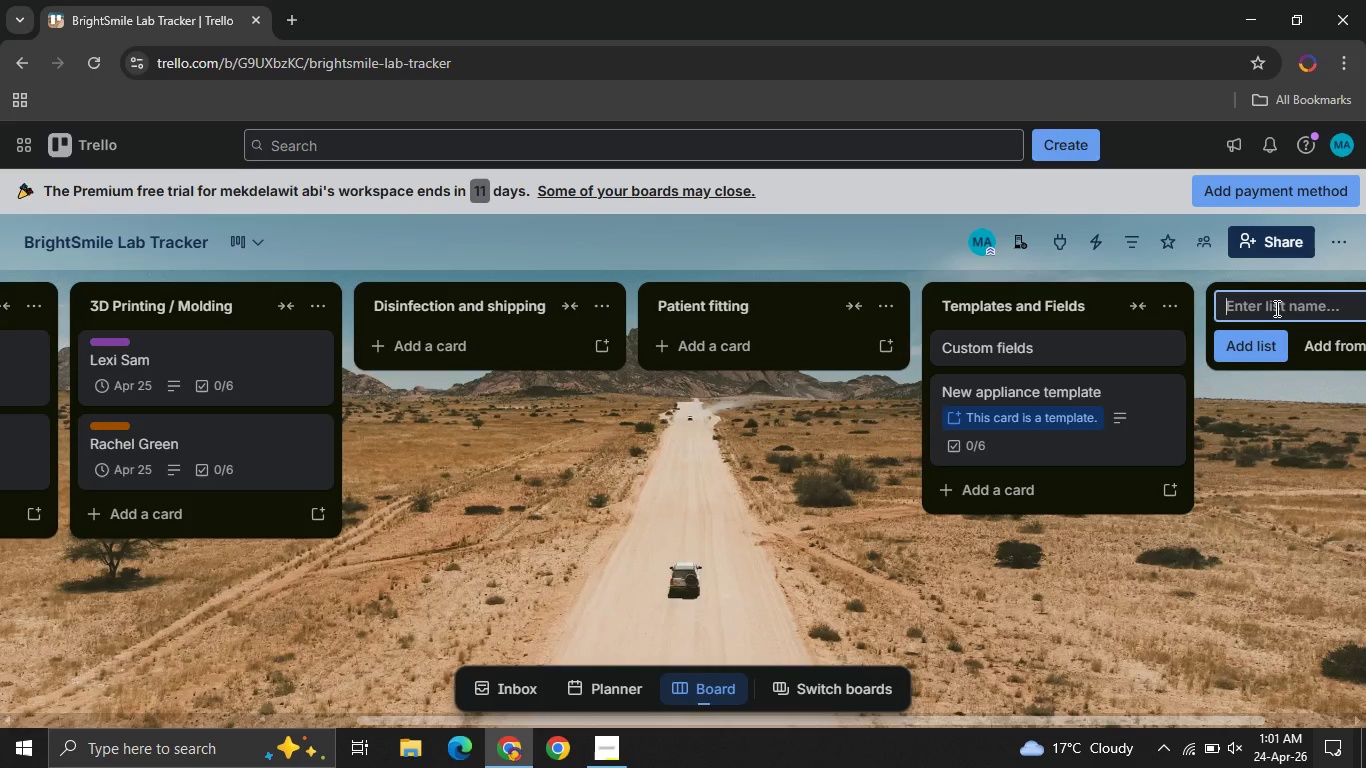 
left_click([1245, 311])
 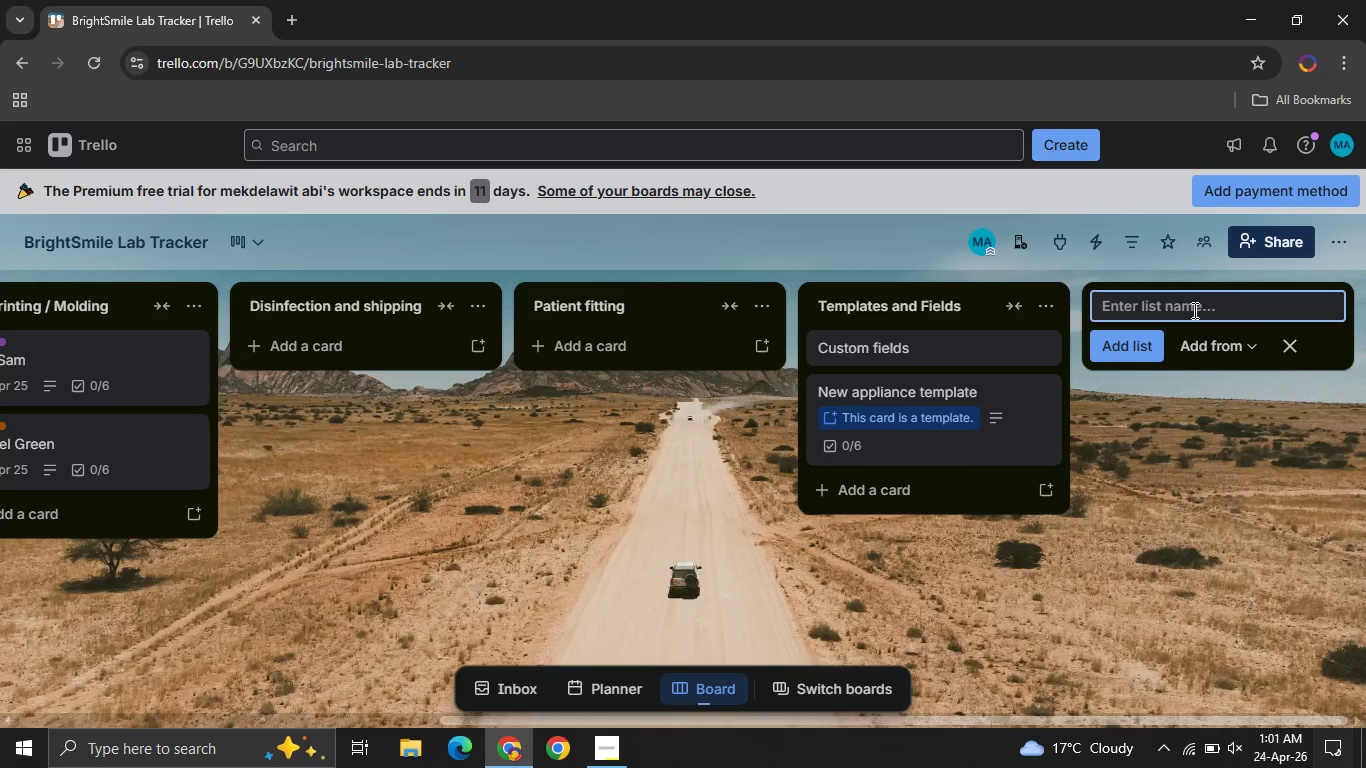 
type(Quality Control)
 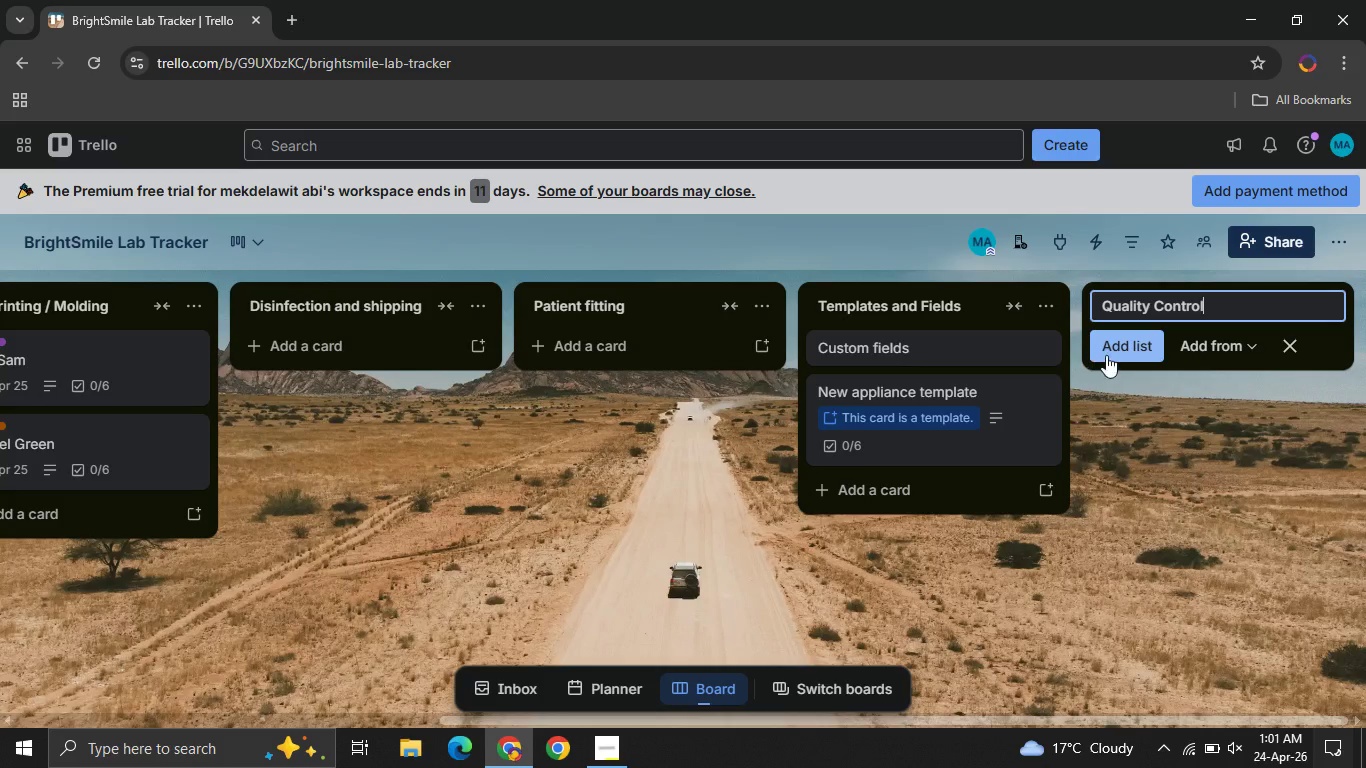 
left_click([1116, 356])
 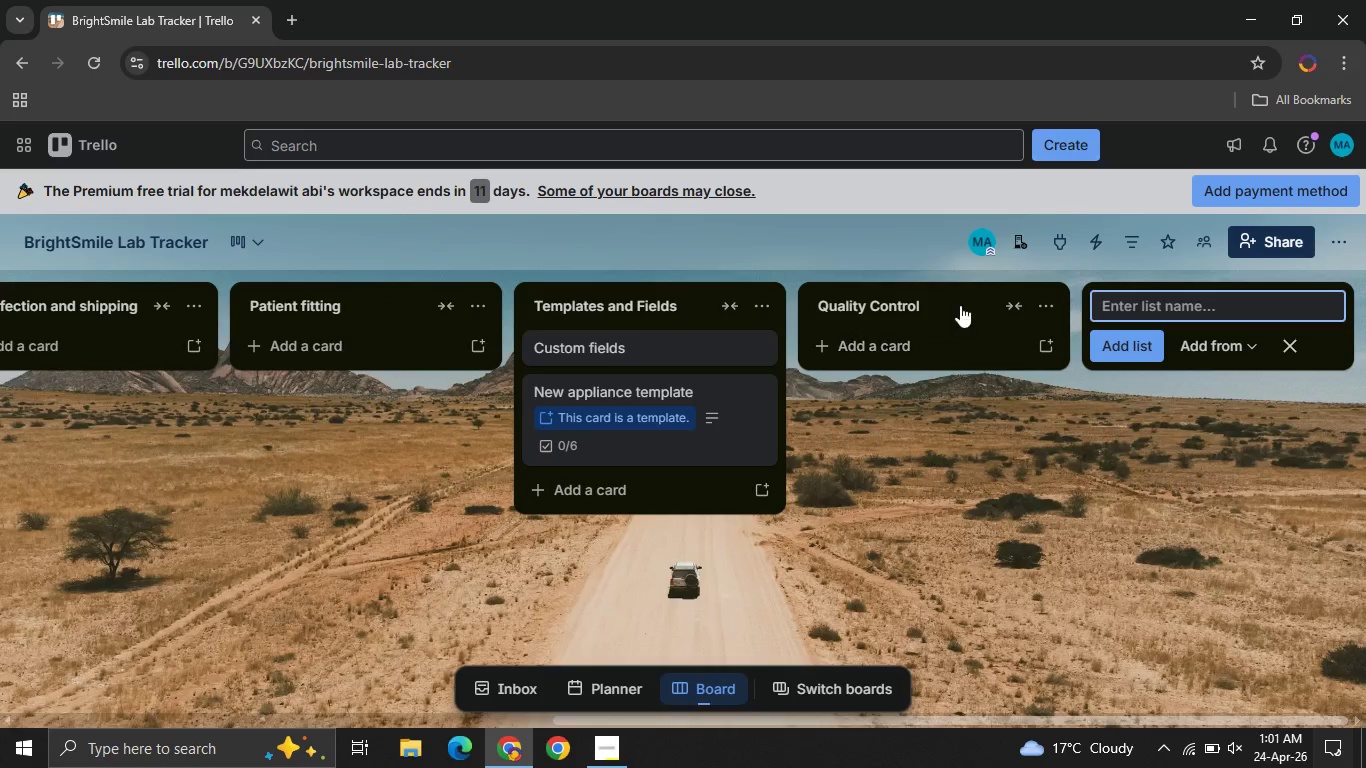 
left_click_drag(start_coordinate=[932, 294], to_coordinate=[259, 321])
 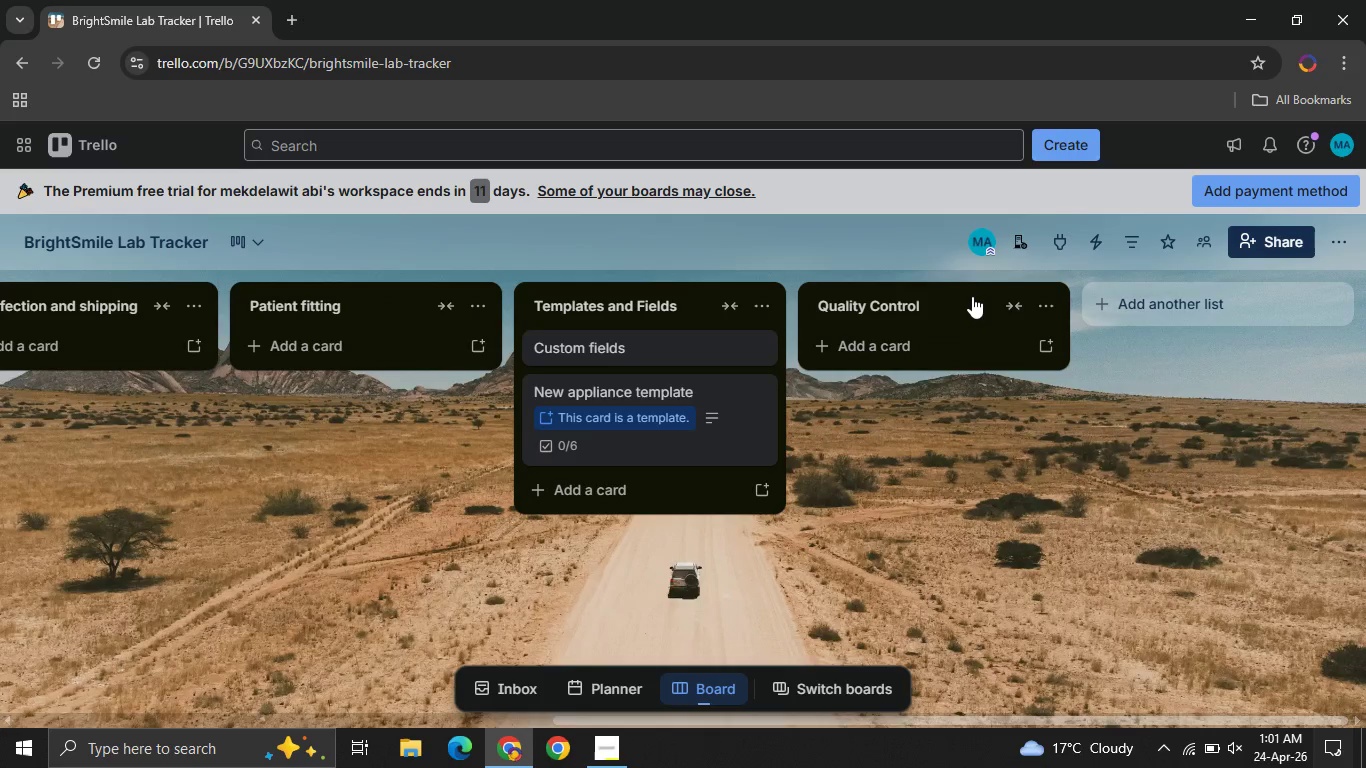 
left_click_drag(start_coordinate=[972, 296], to_coordinate=[391, 310])
 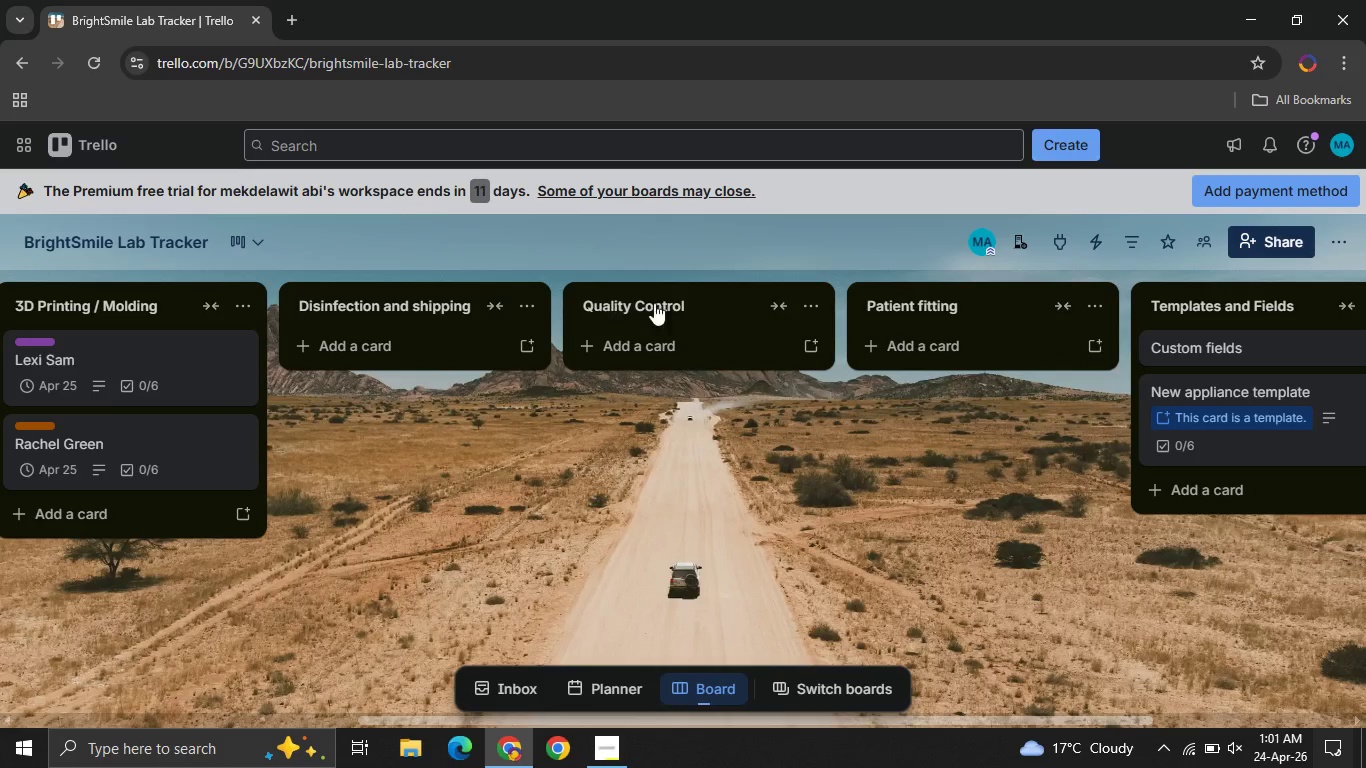 
left_click_drag(start_coordinate=[644, 302], to_coordinate=[384, 306])
 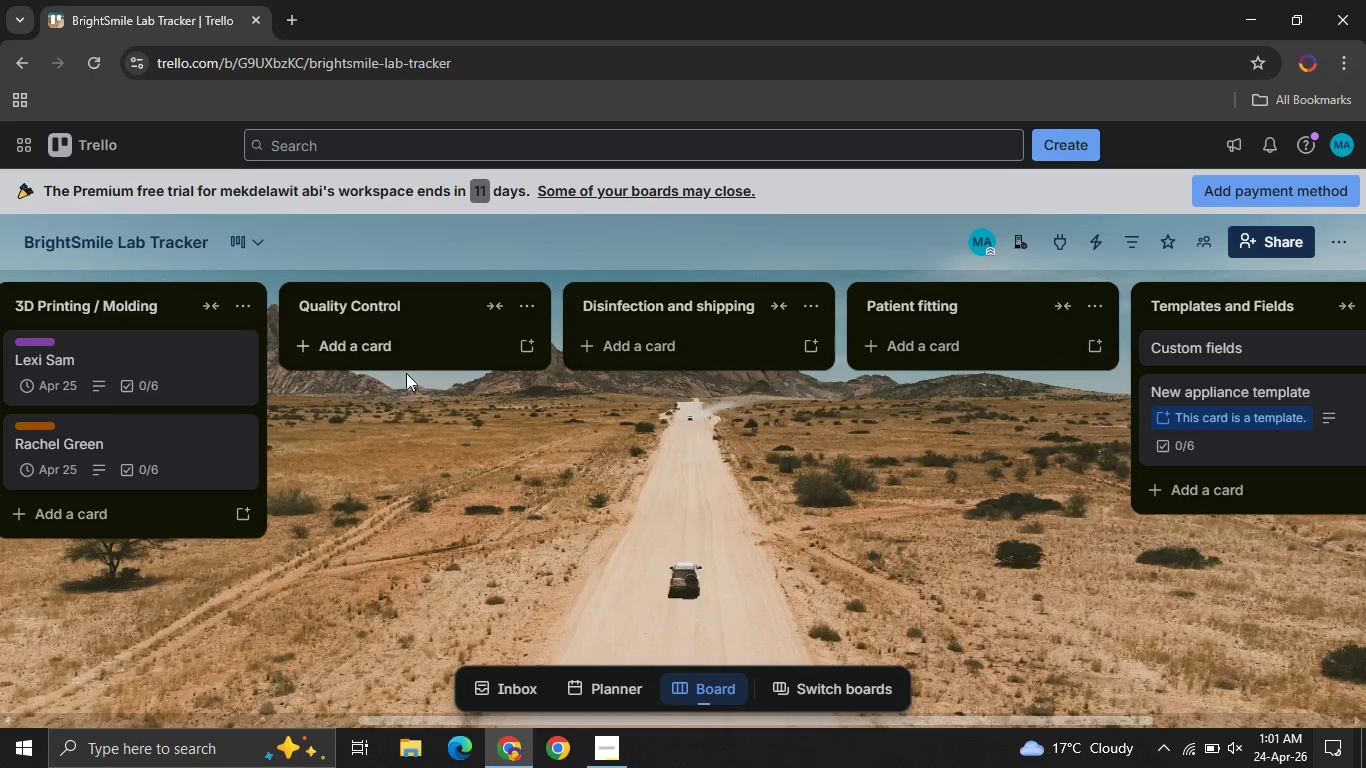 
mouse_move([457, 392])
 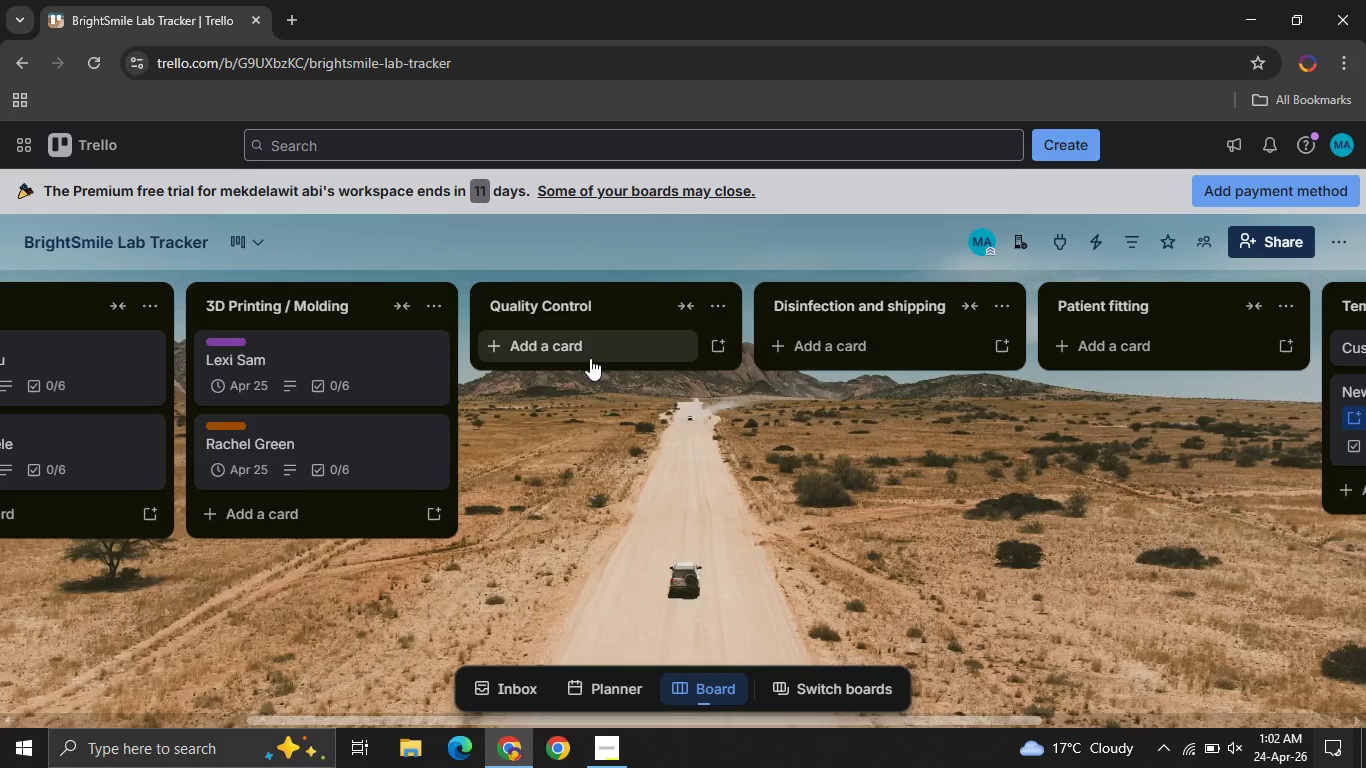 
left_click([590, 358])
 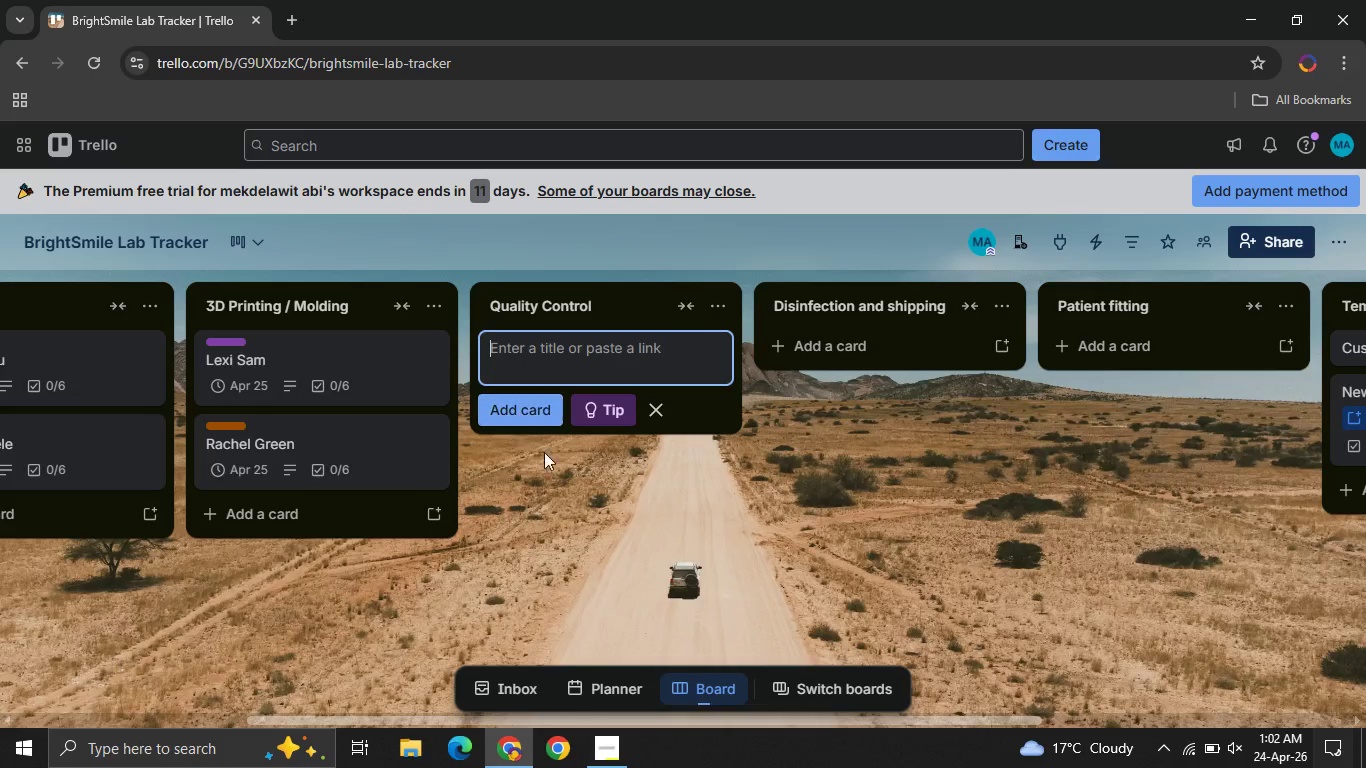 
left_click([586, 476])
 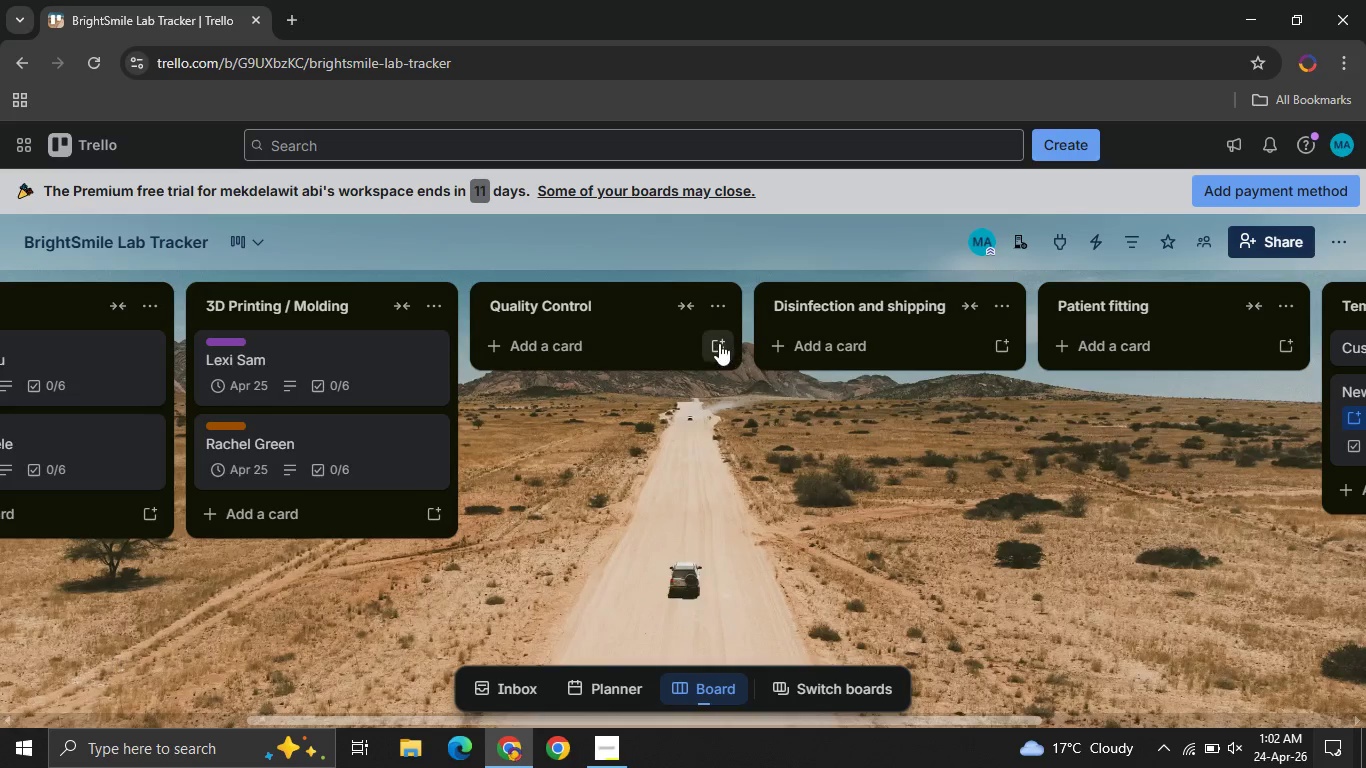 
left_click([719, 343])
 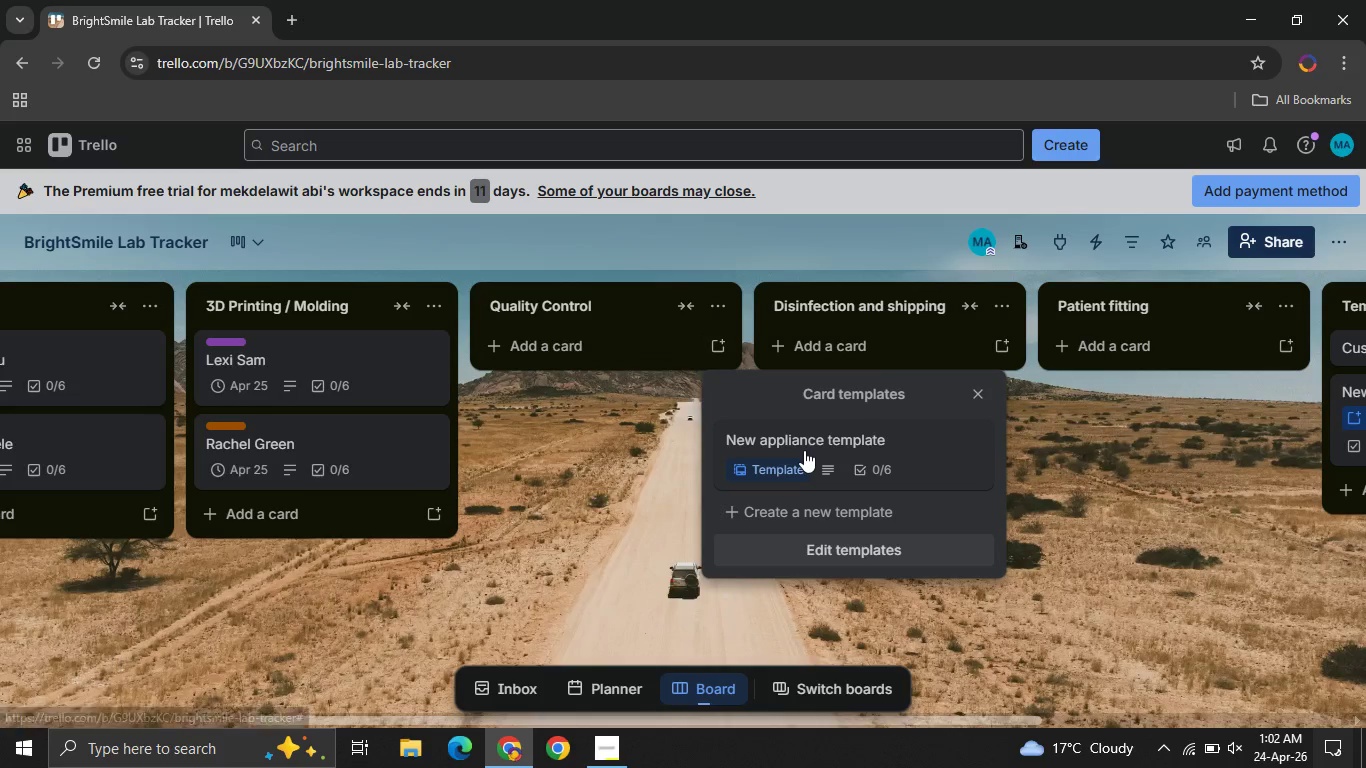 
left_click([804, 450])
 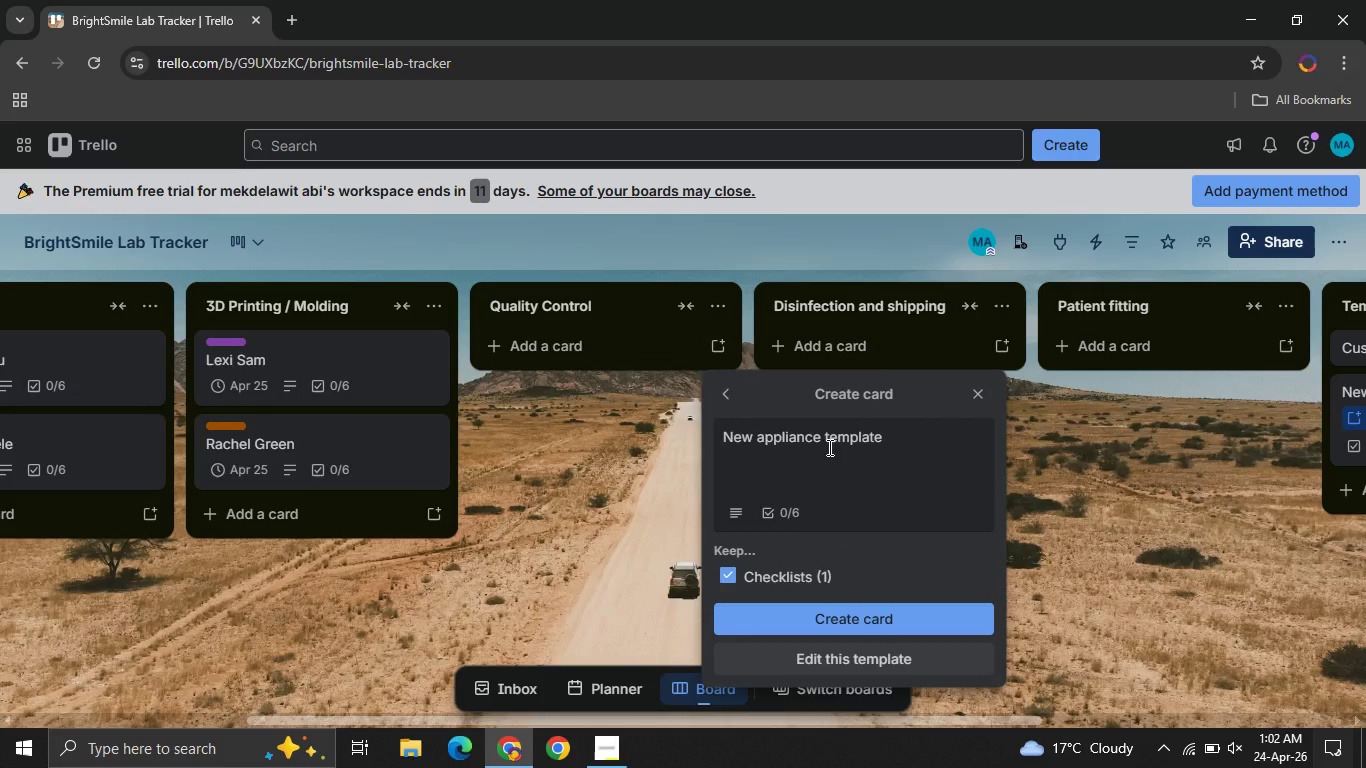 
left_click([828, 447])
 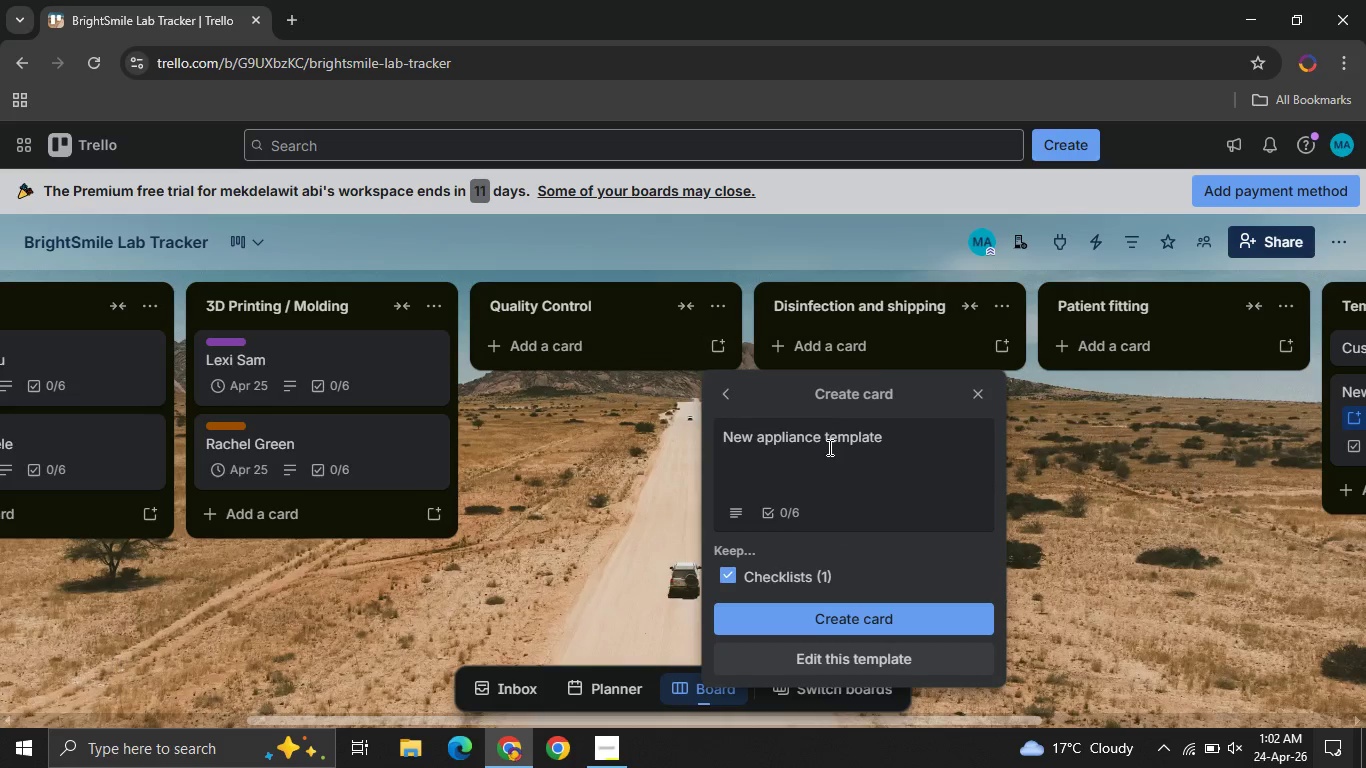 
type(Natha)
 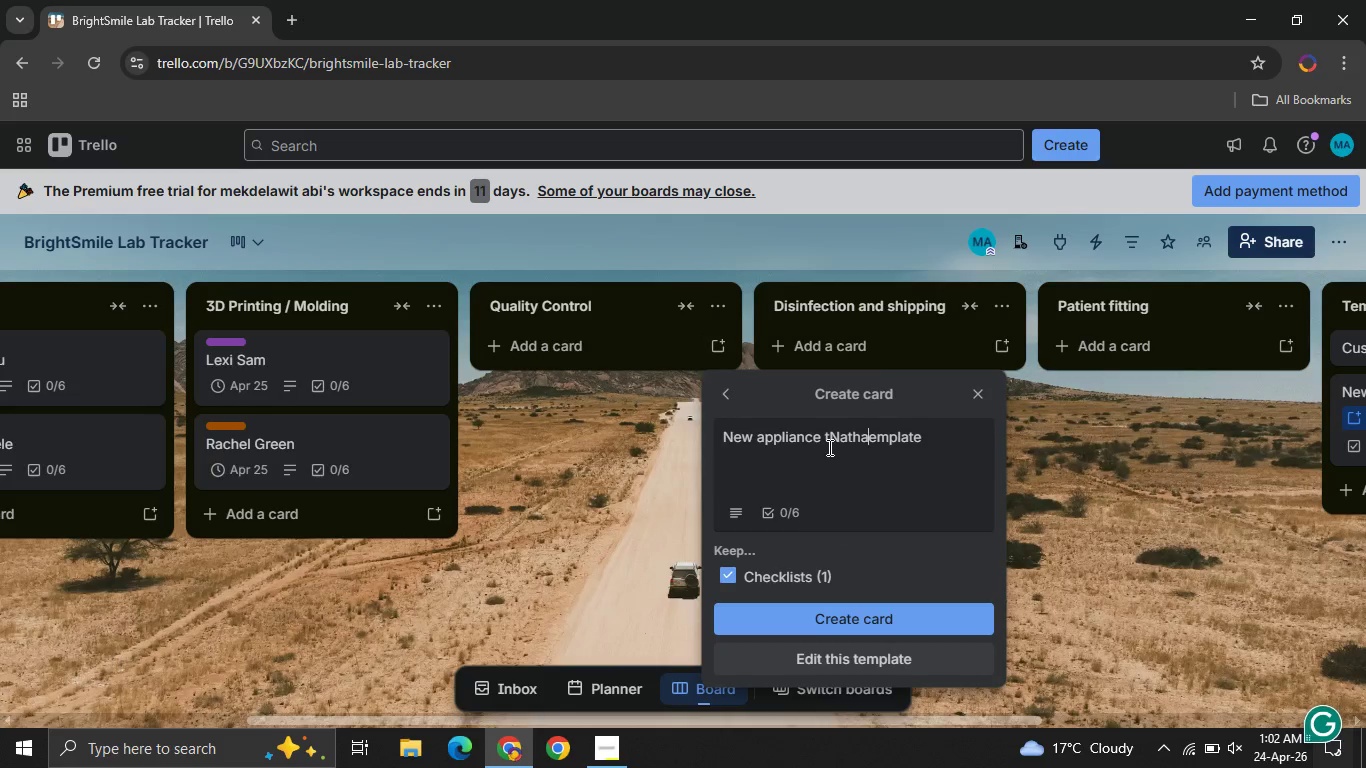 
key(Control+ControlLeft)
 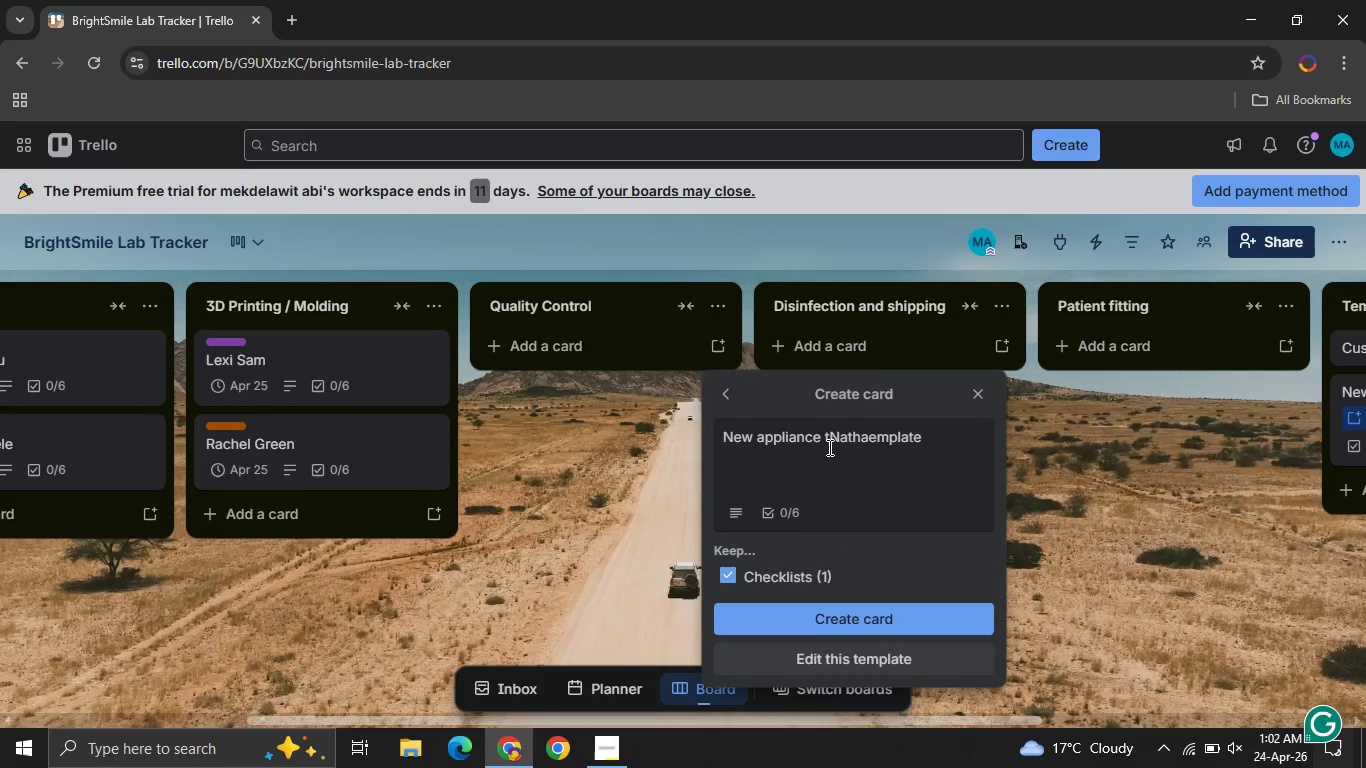 
key(Control+A)
 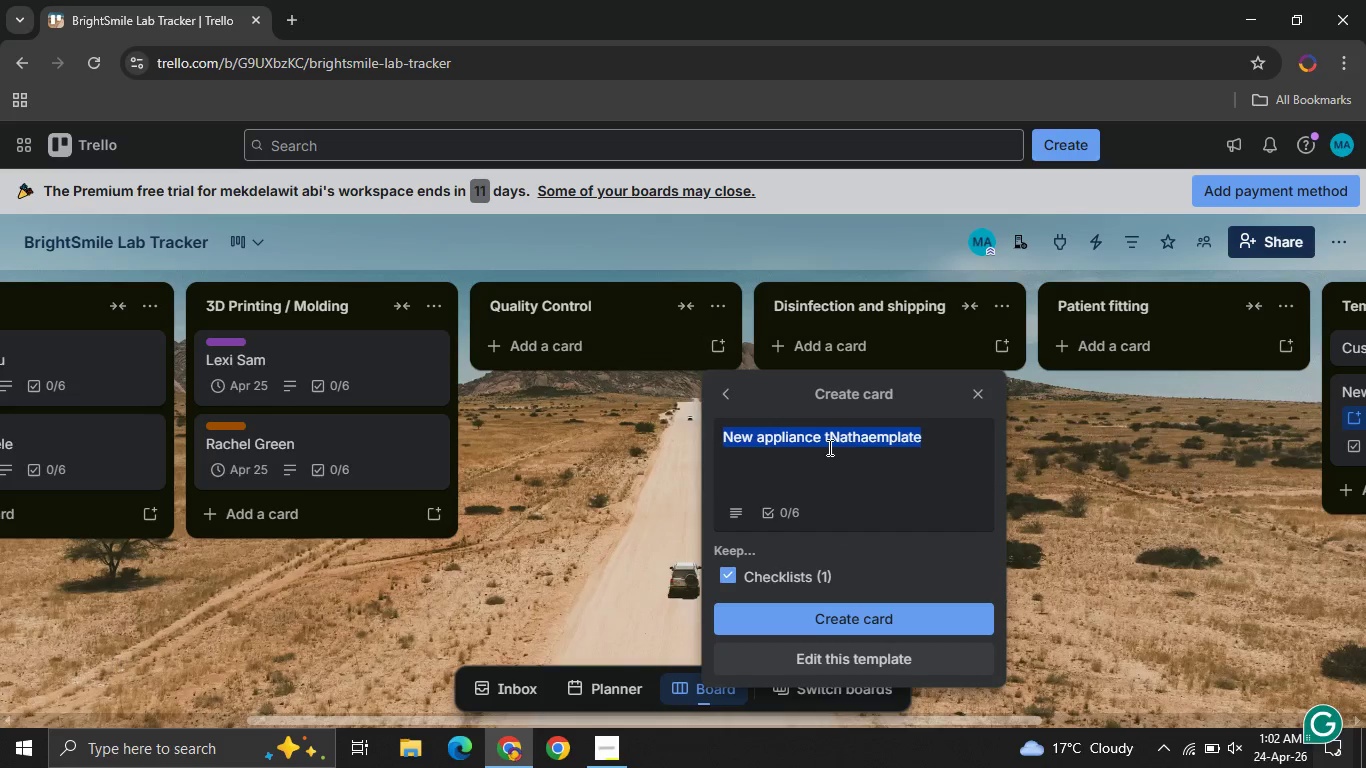 
type(Nathan Sam )
 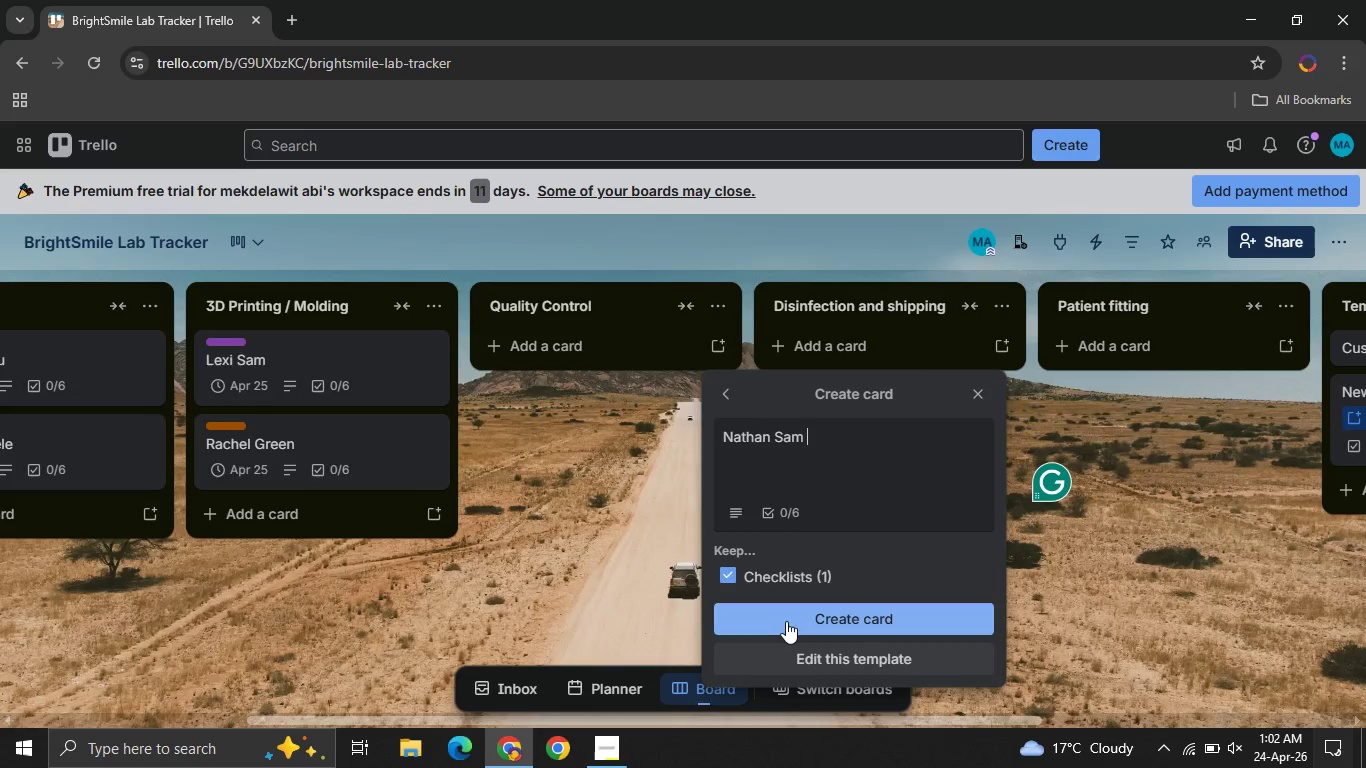 
left_click([783, 607])
 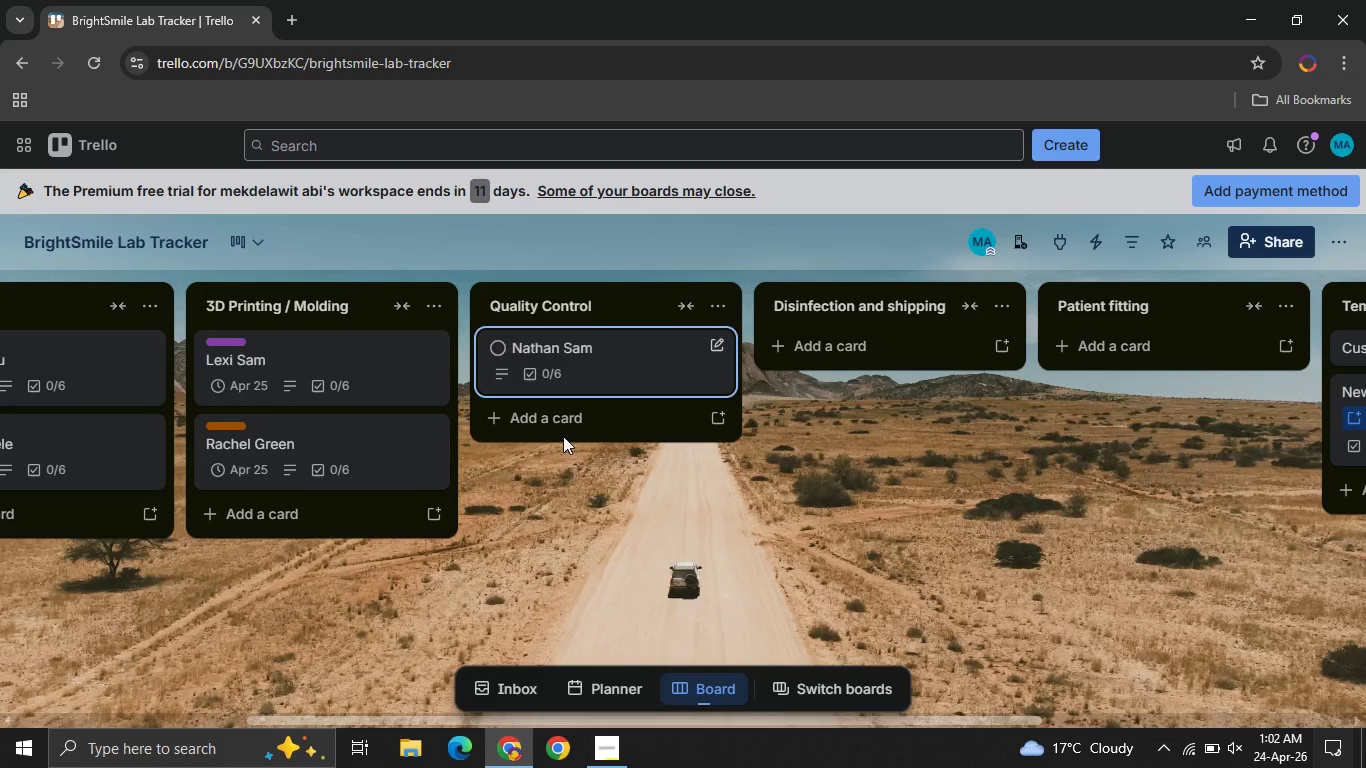 
left_click([616, 342])
 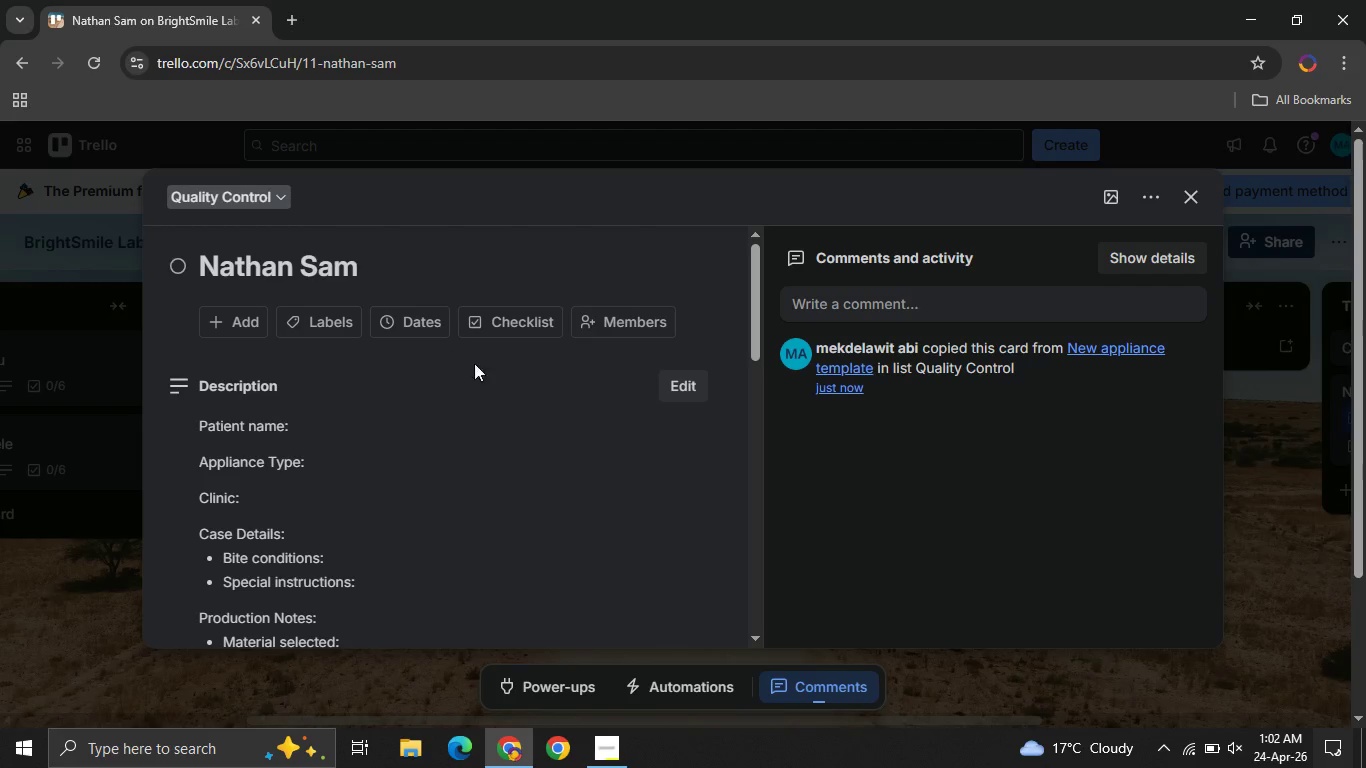 
left_click([399, 322])
 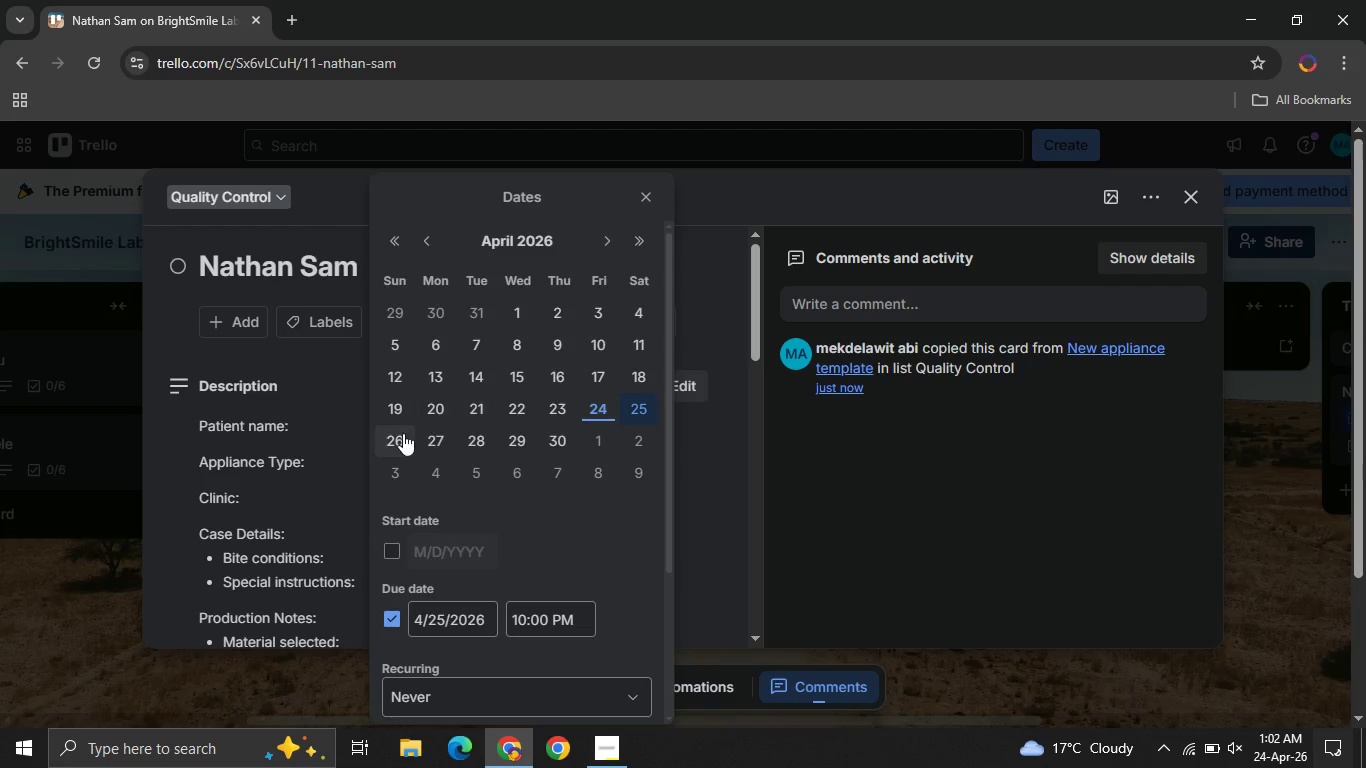 
left_click([389, 436])
 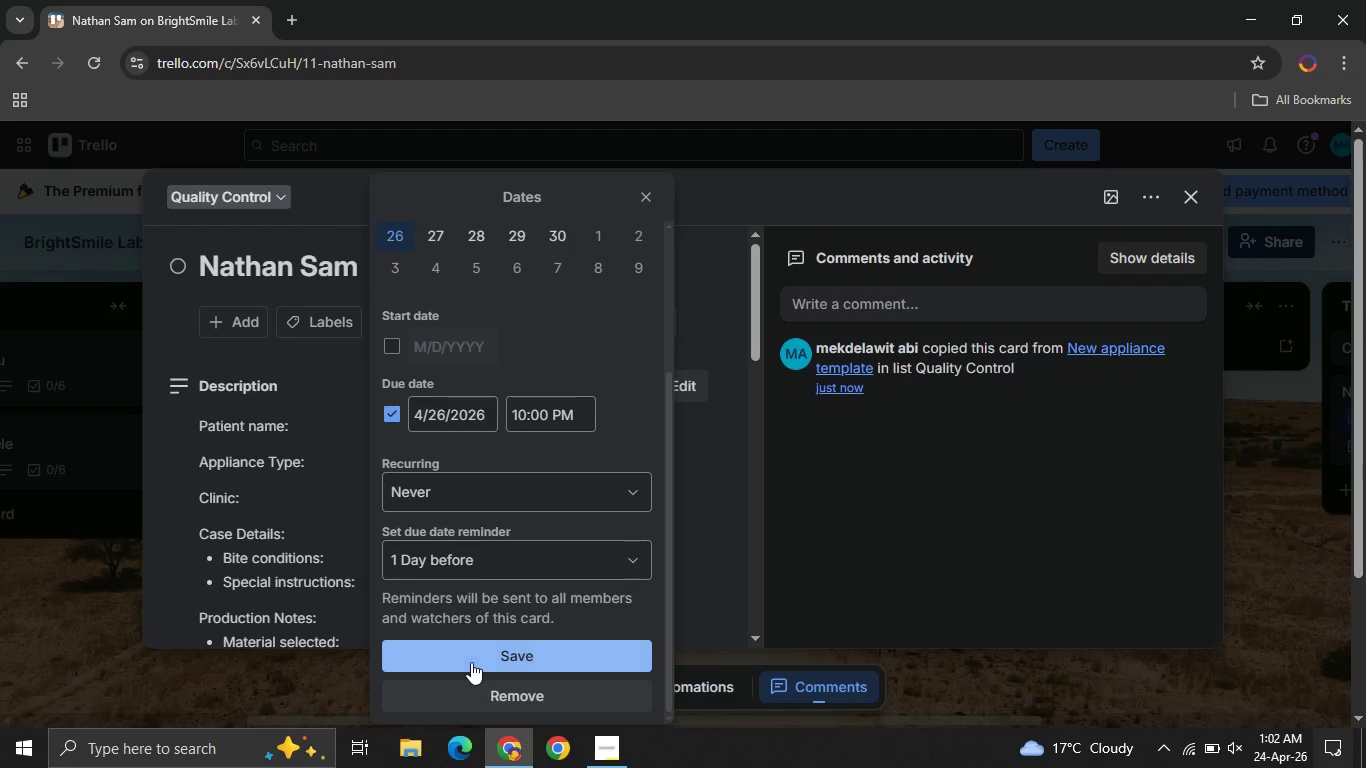 
left_click([471, 662])
 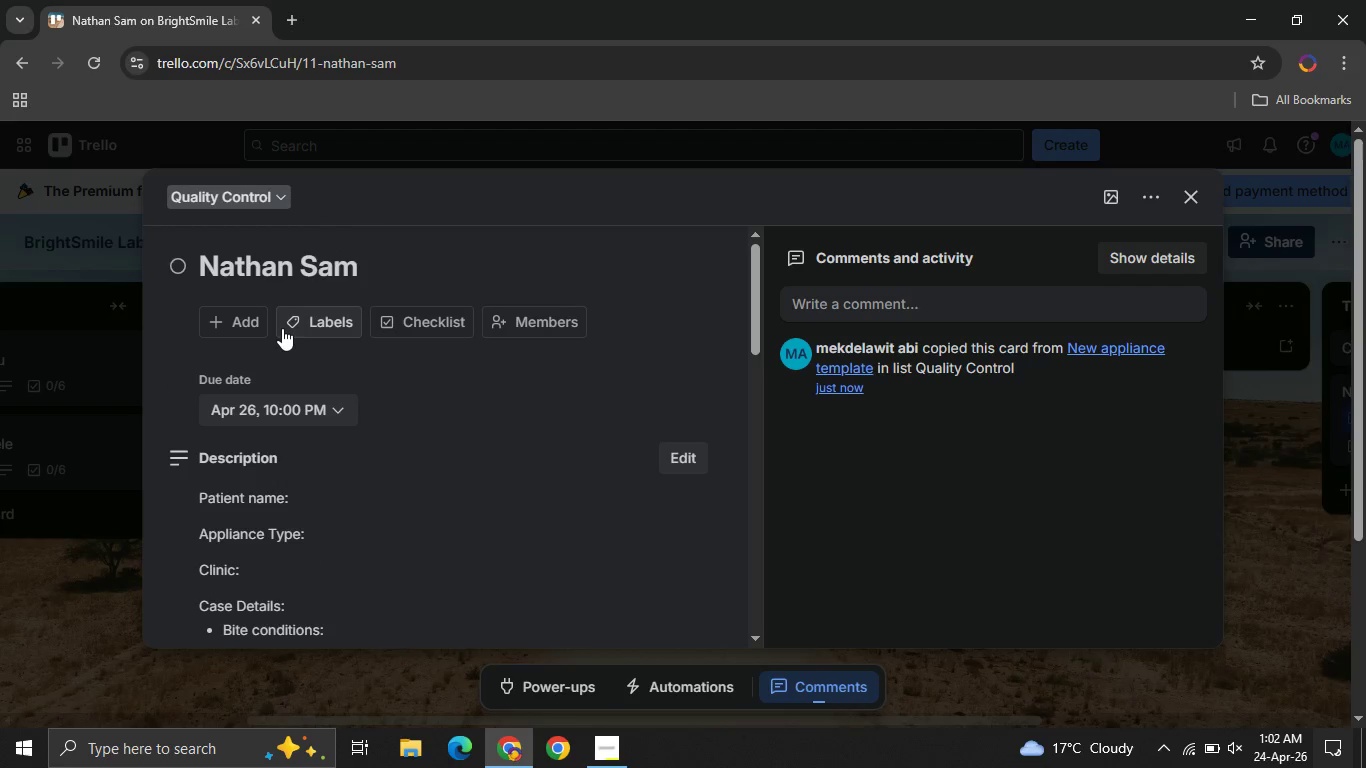 
left_click([319, 322])
 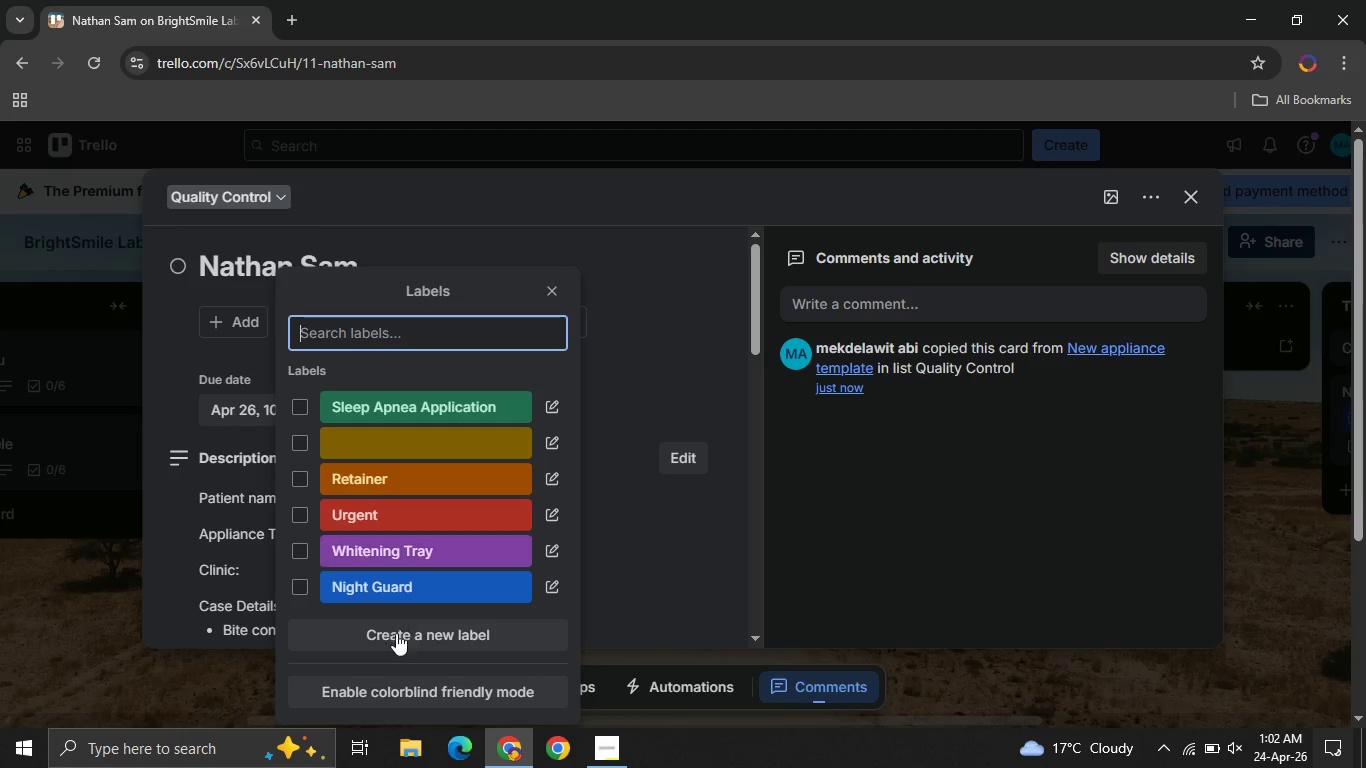 
left_click([304, 587])
 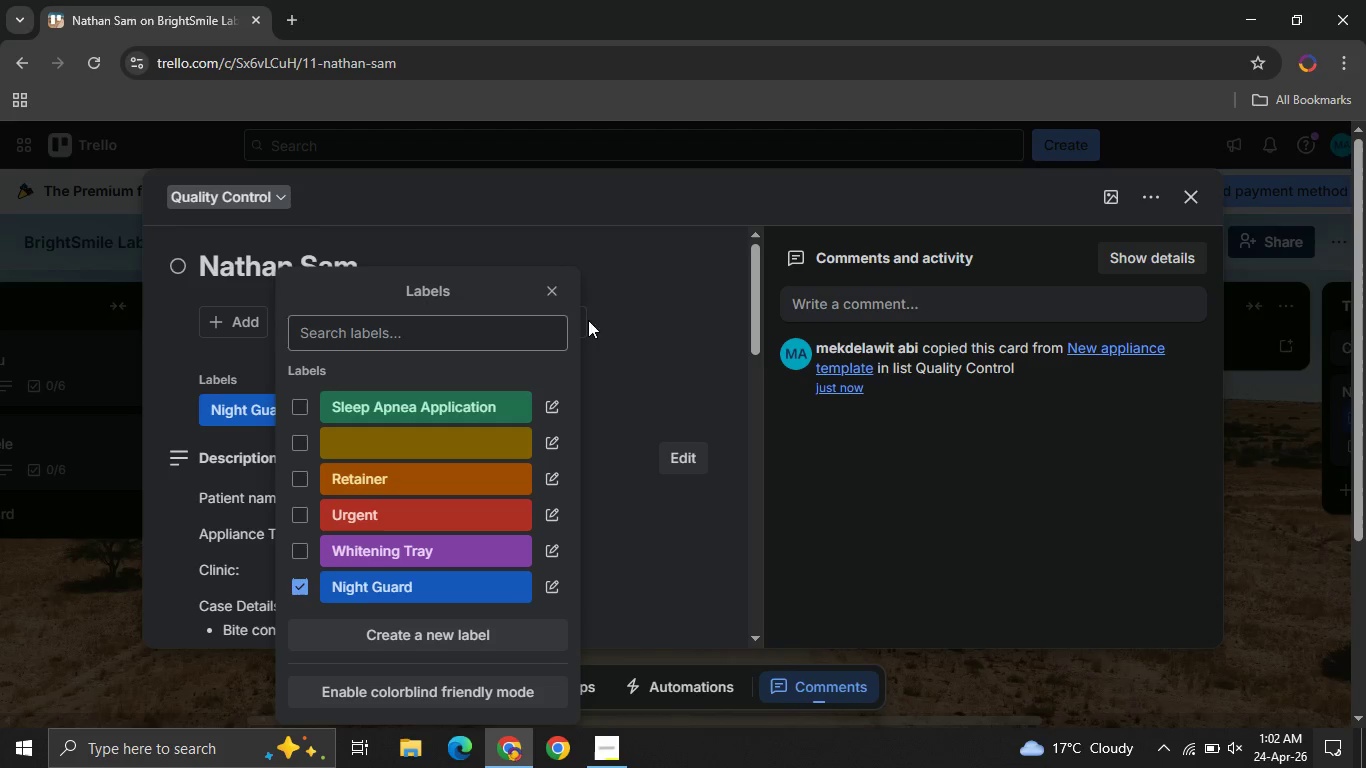 
left_click([550, 298])
 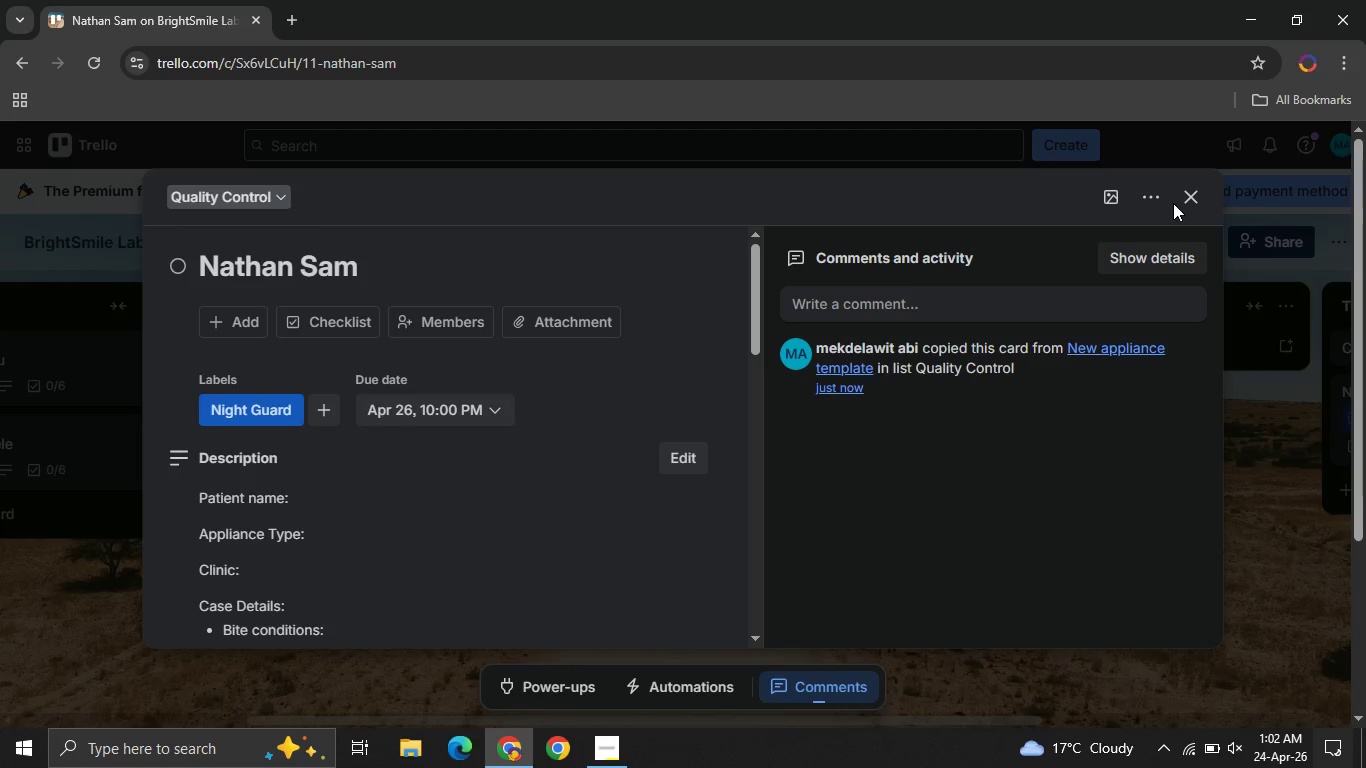 
left_click([1189, 197])
 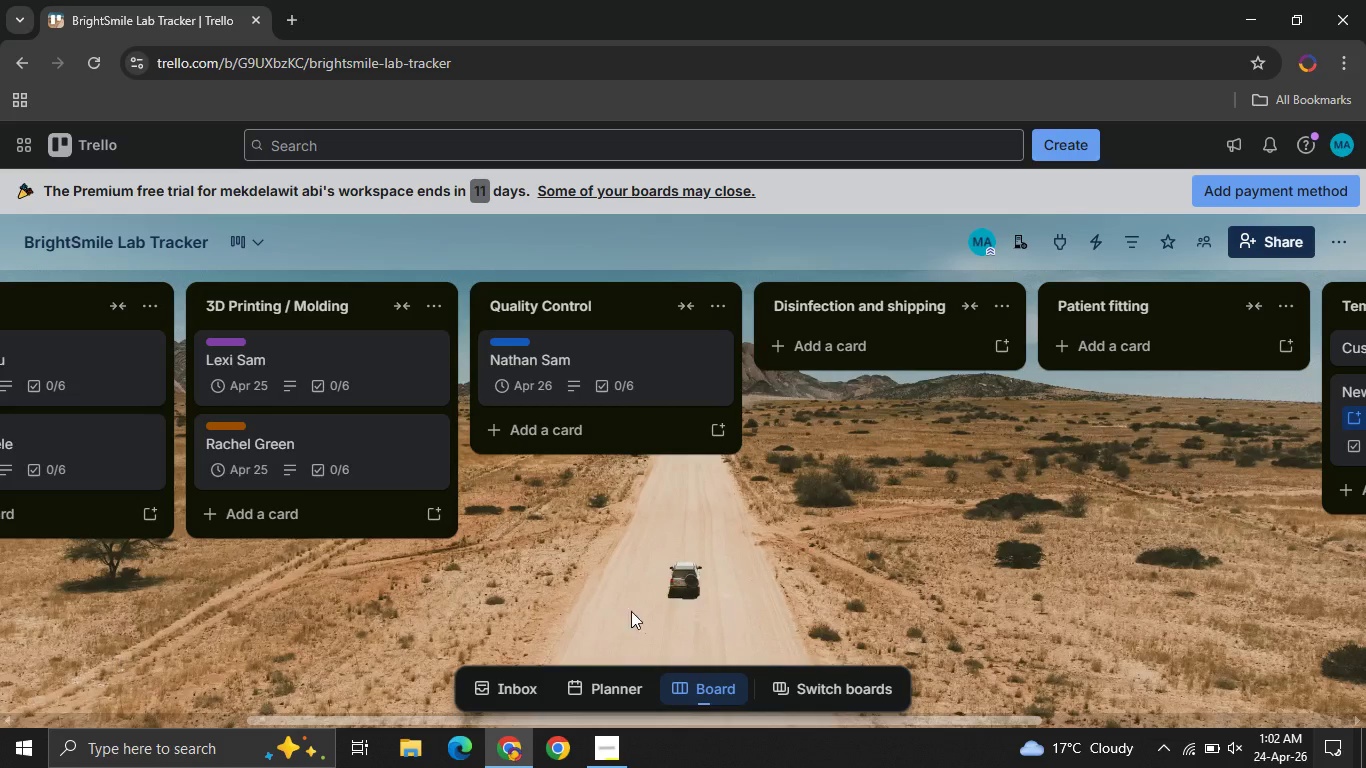 
wait(5.48)
 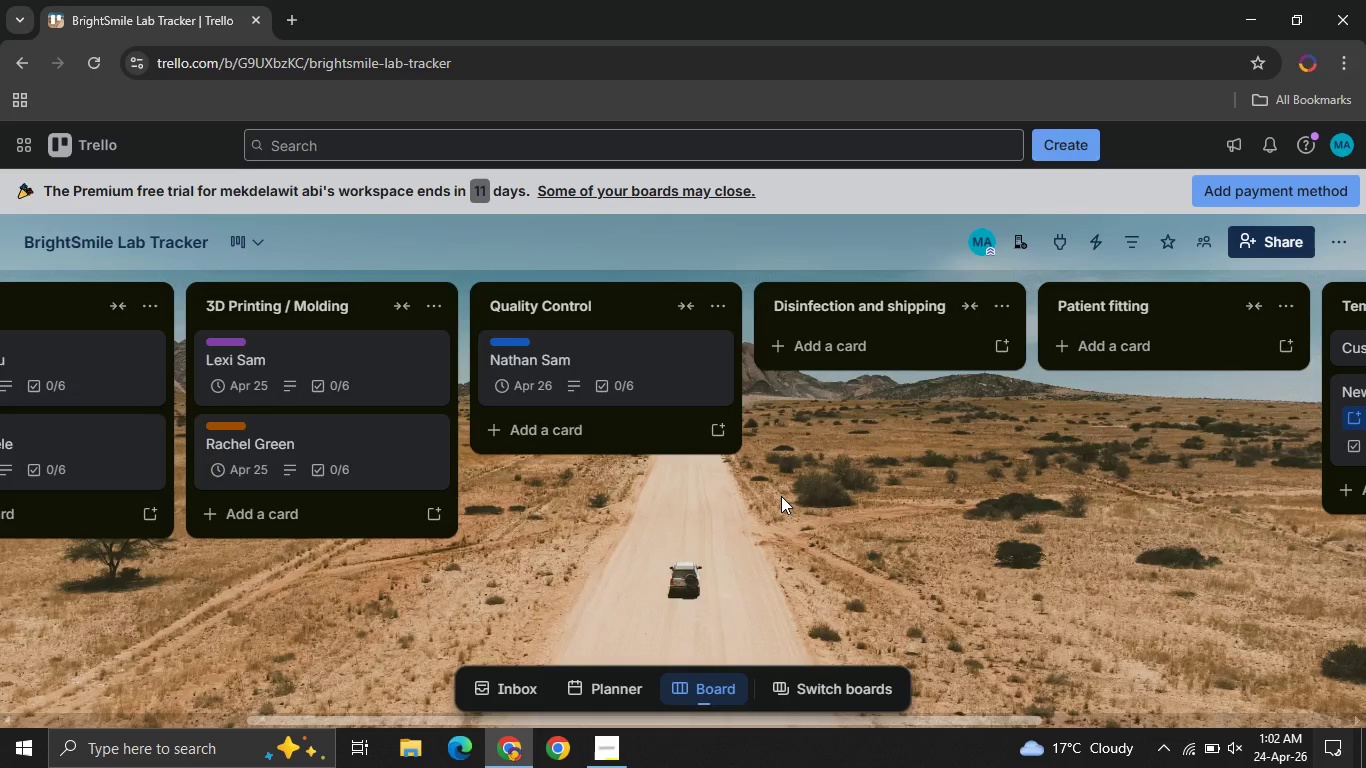 
left_click([569, 420])
 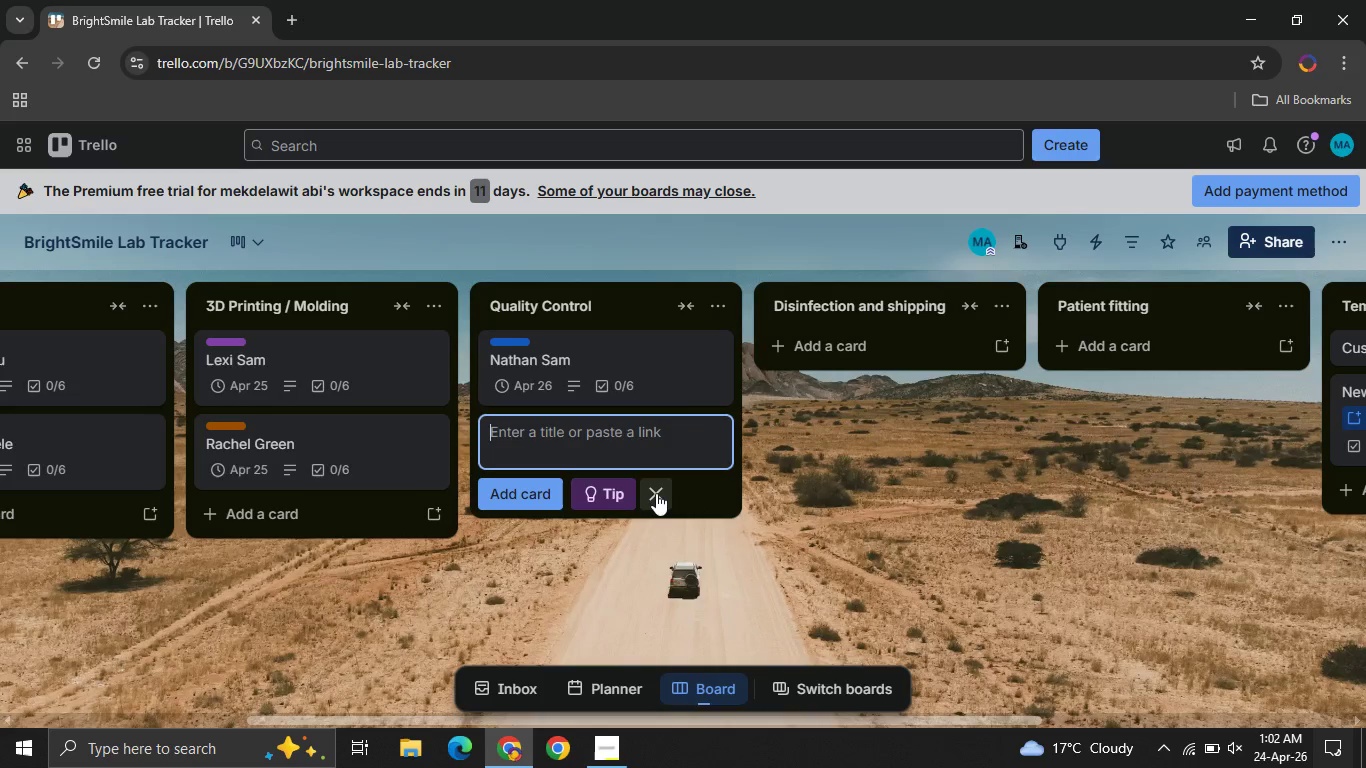 
left_click([551, 579])
 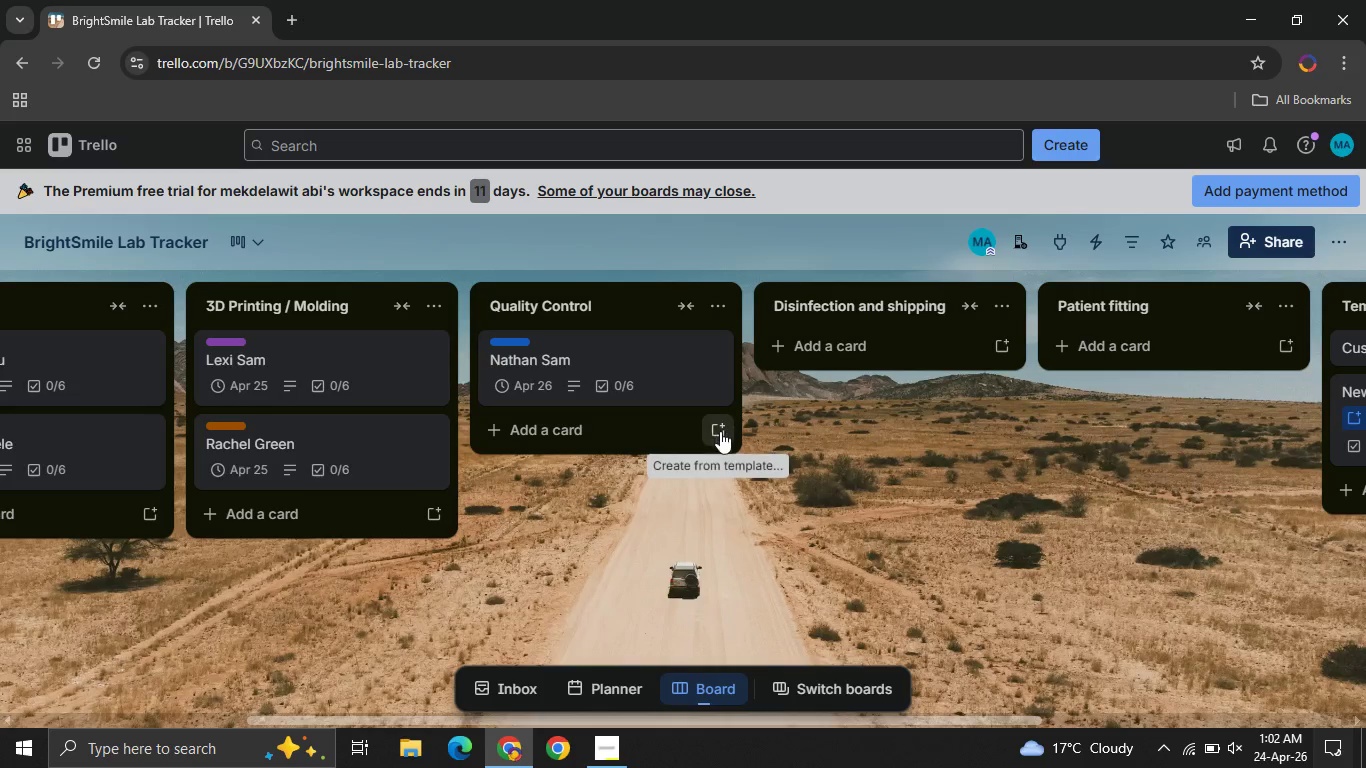 
left_click([722, 437])
 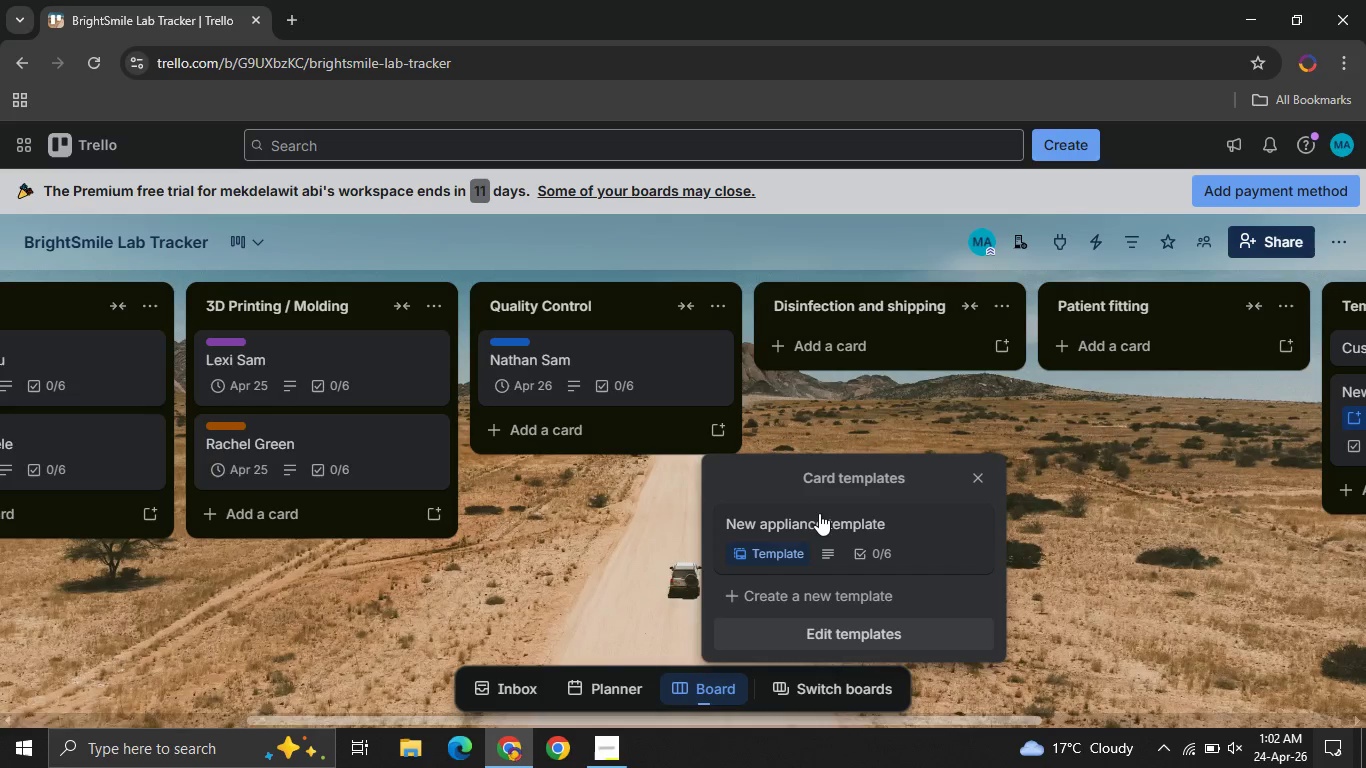 
left_click([819, 513])
 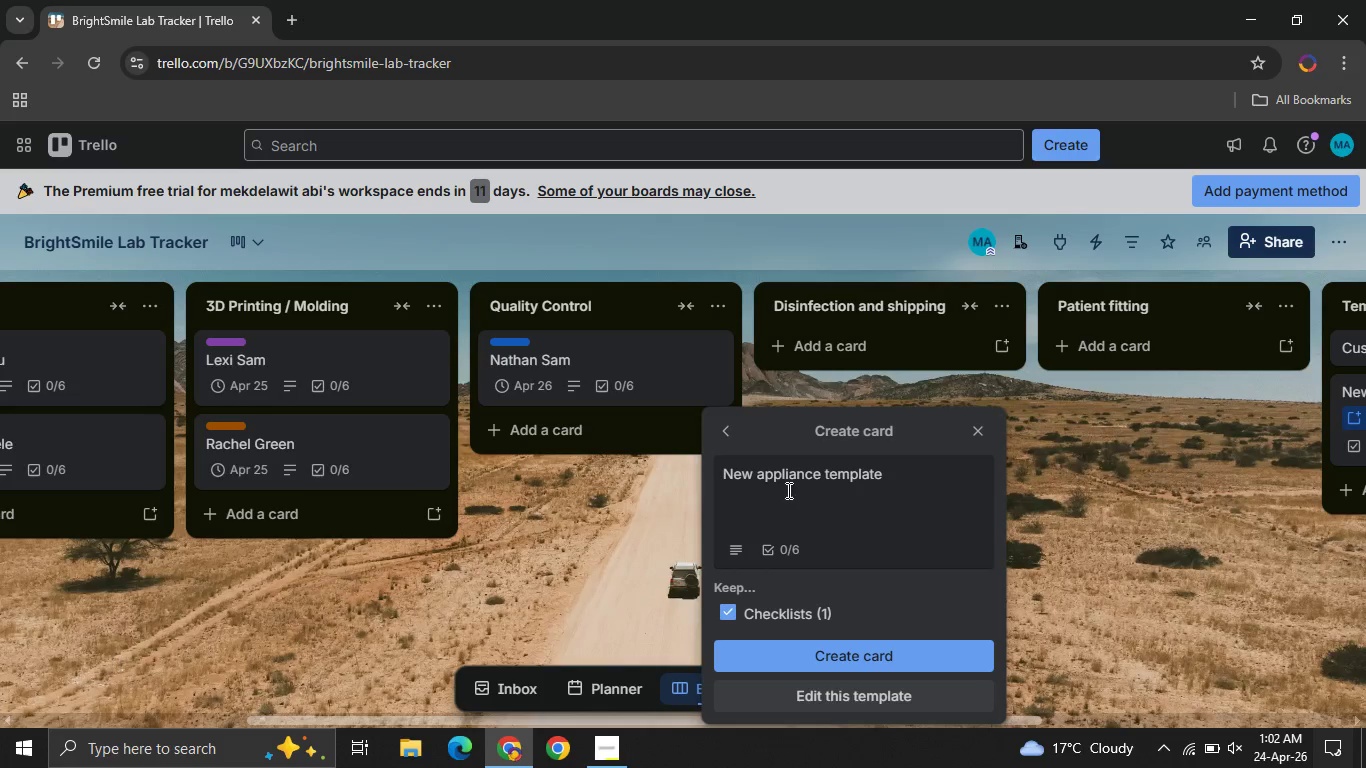 
left_click([778, 480])
 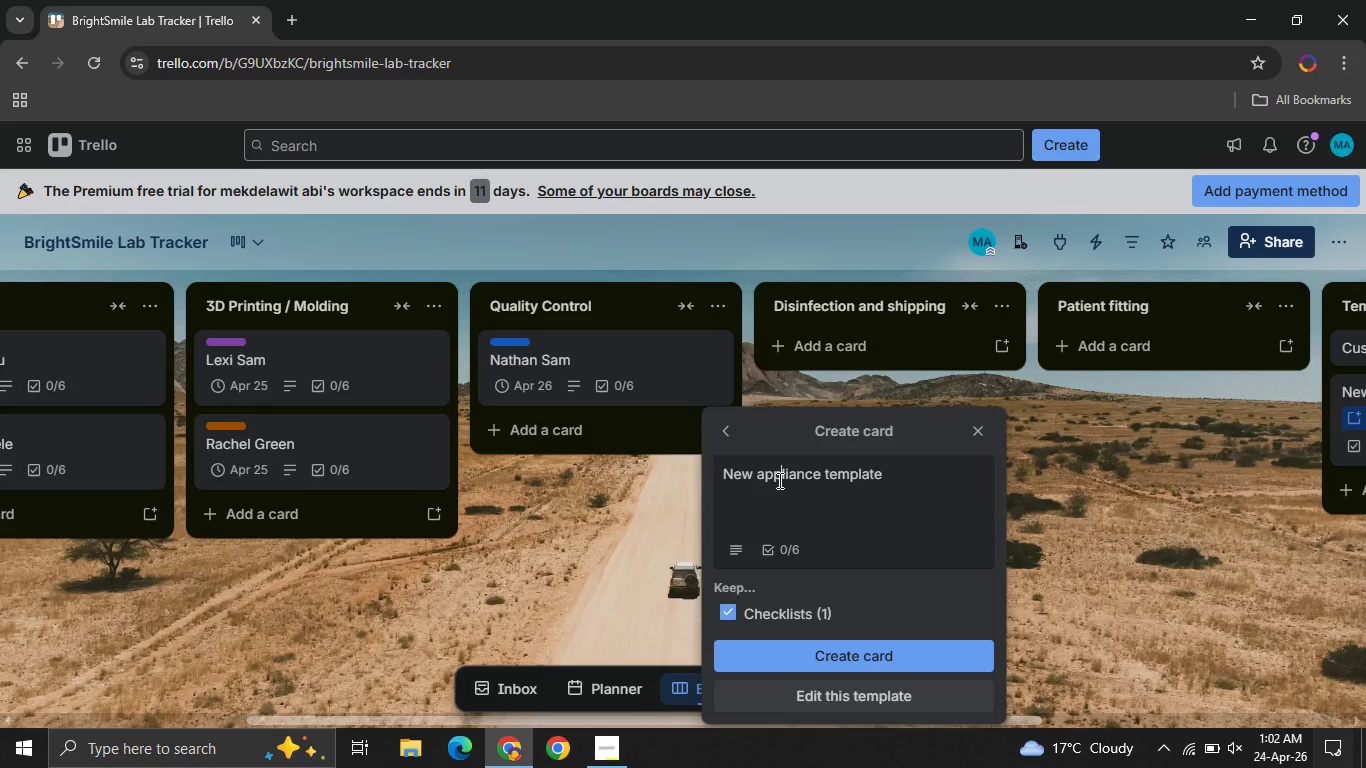 
type(Joe)
 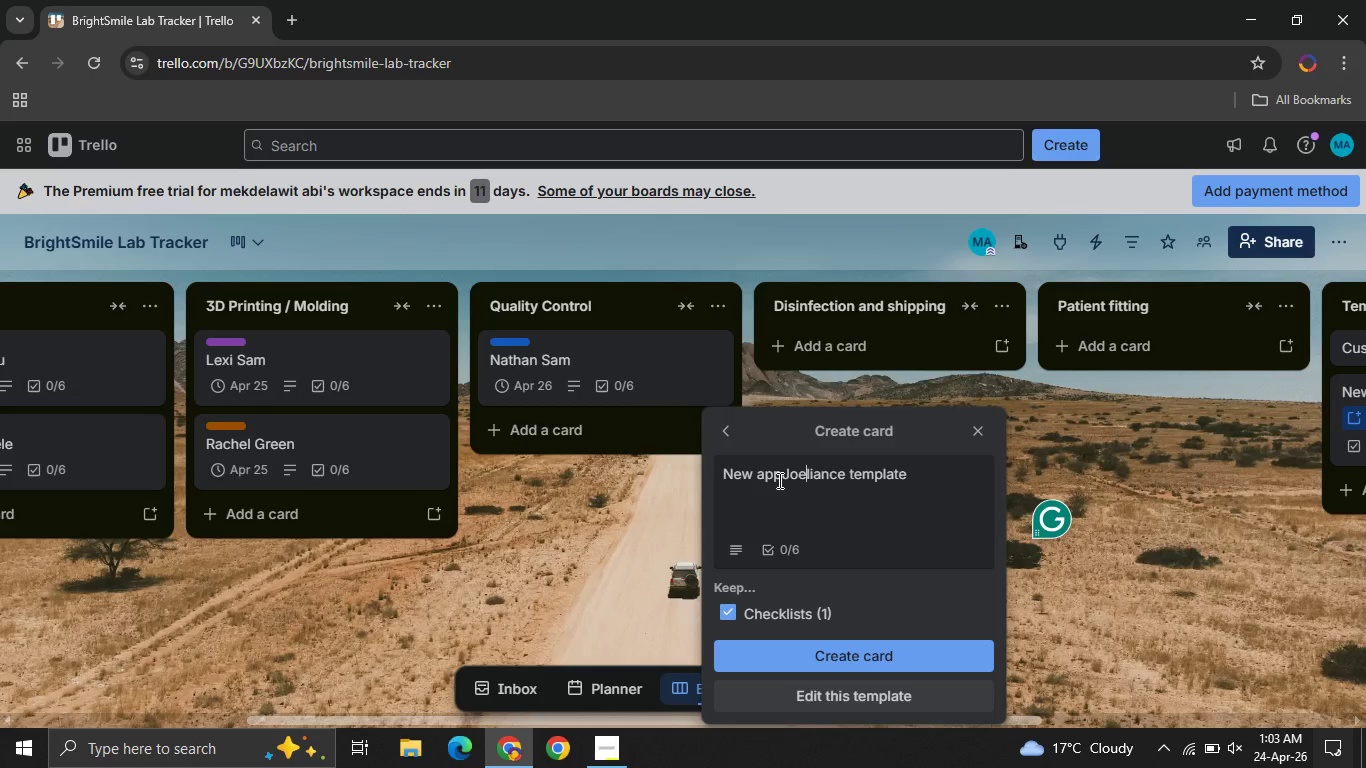 
key(Control+ControlLeft)
 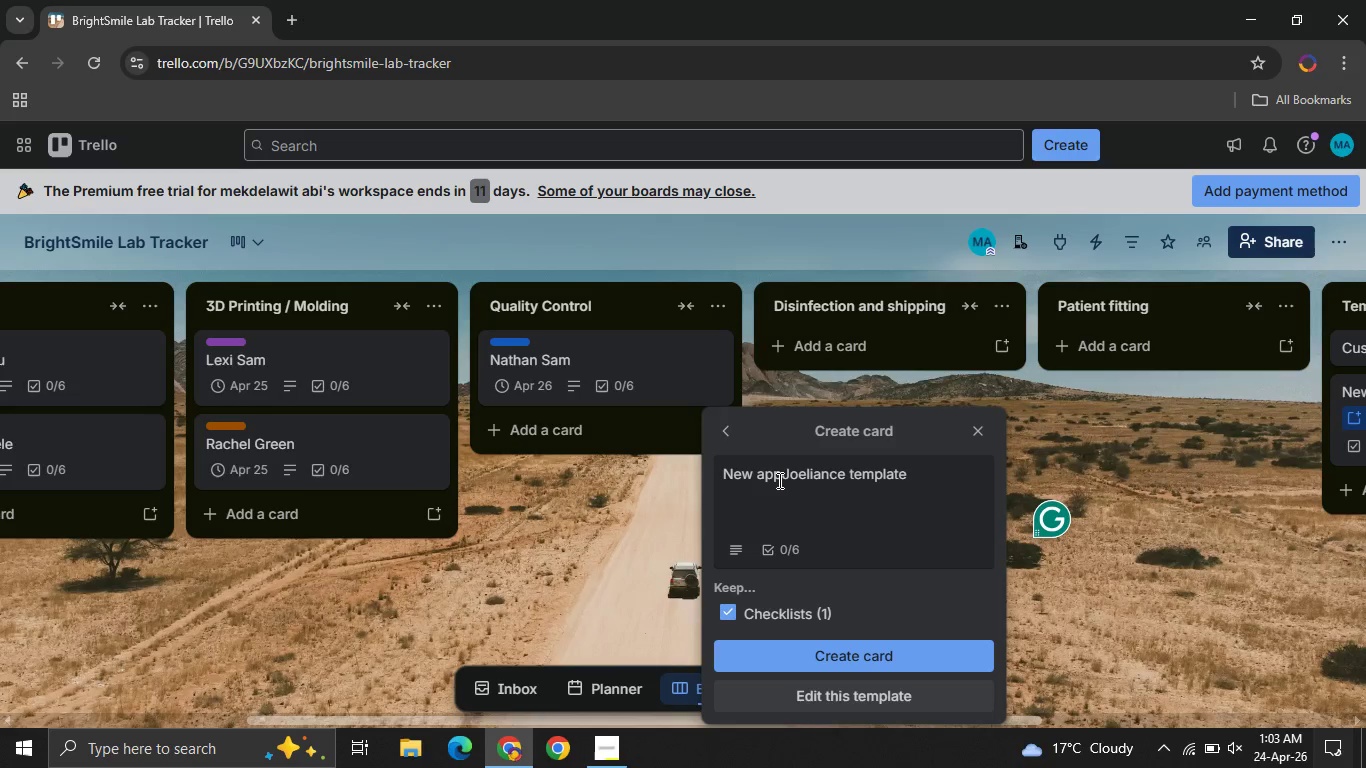 
key(Control+A)
 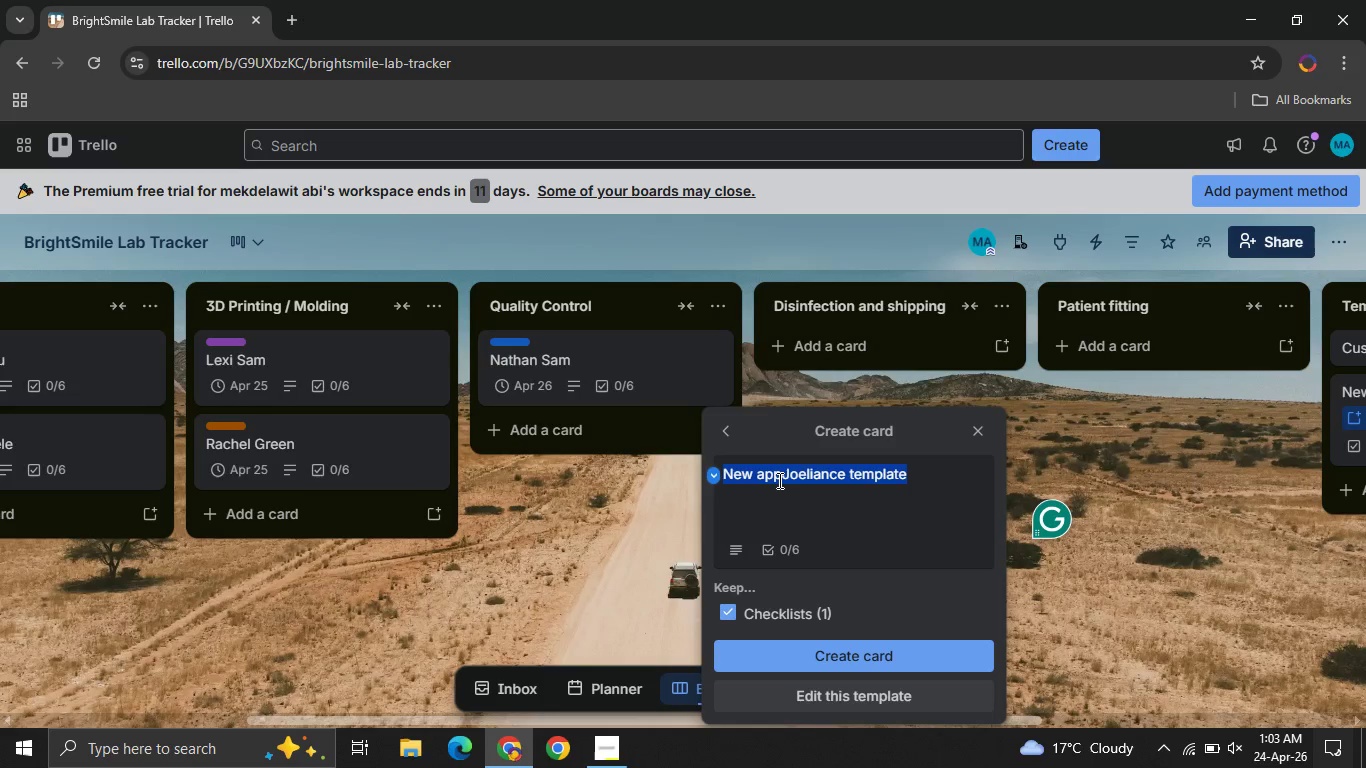 
type(Joe Rain)
 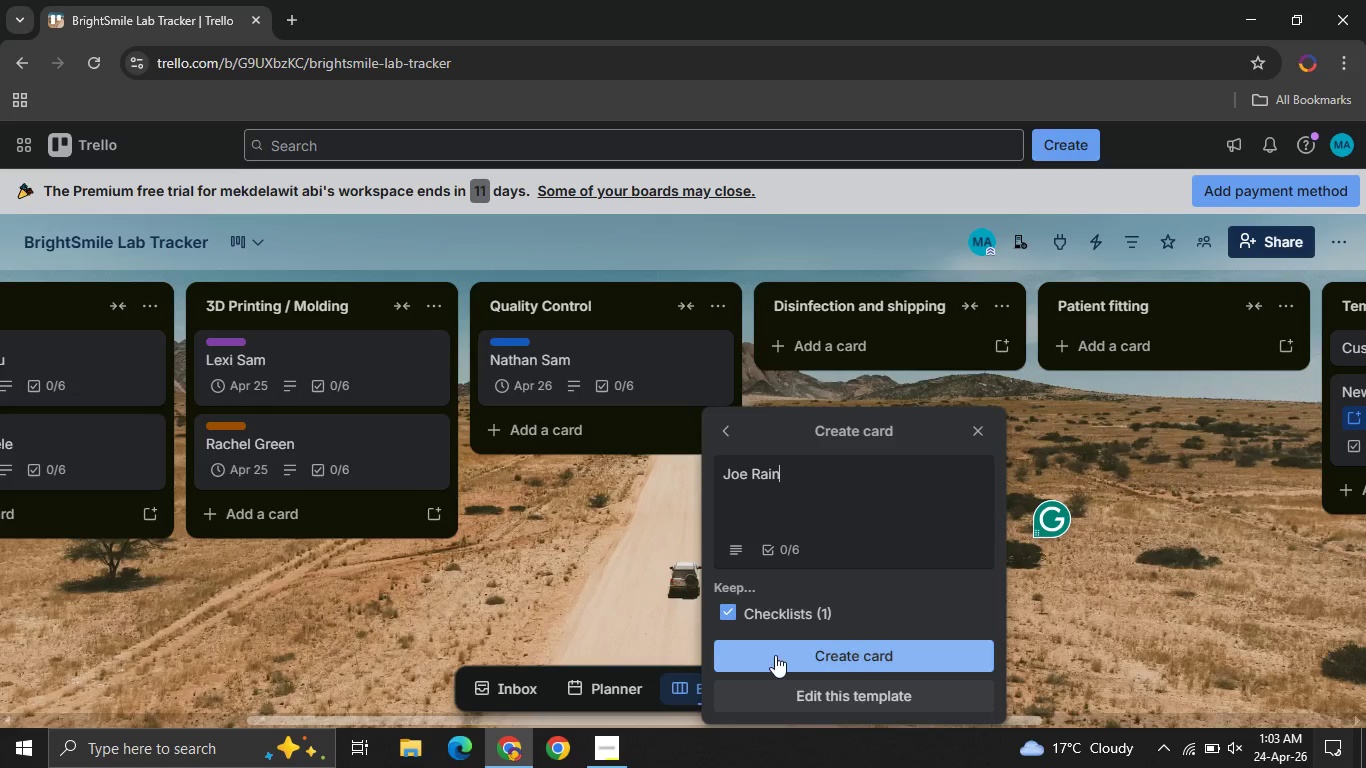 
left_click([773, 655])
 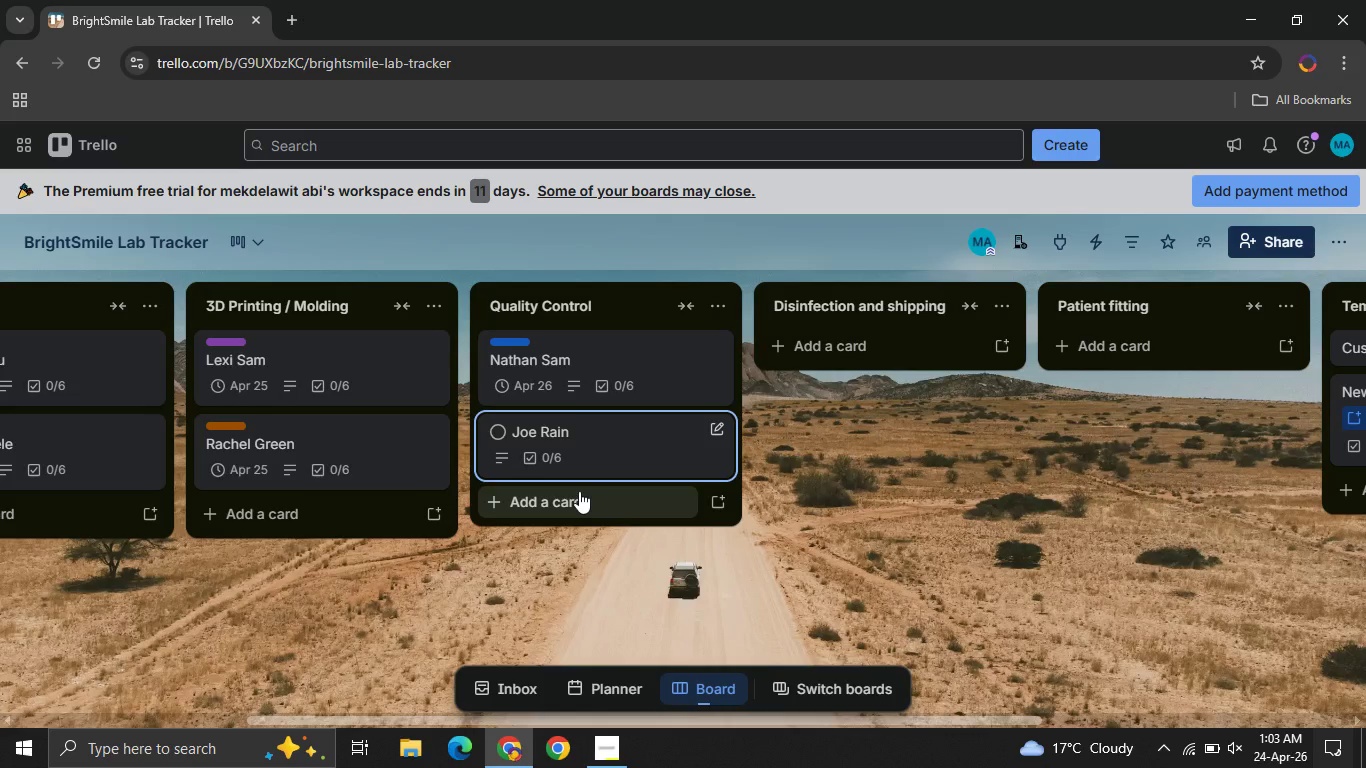 
left_click([583, 438])
 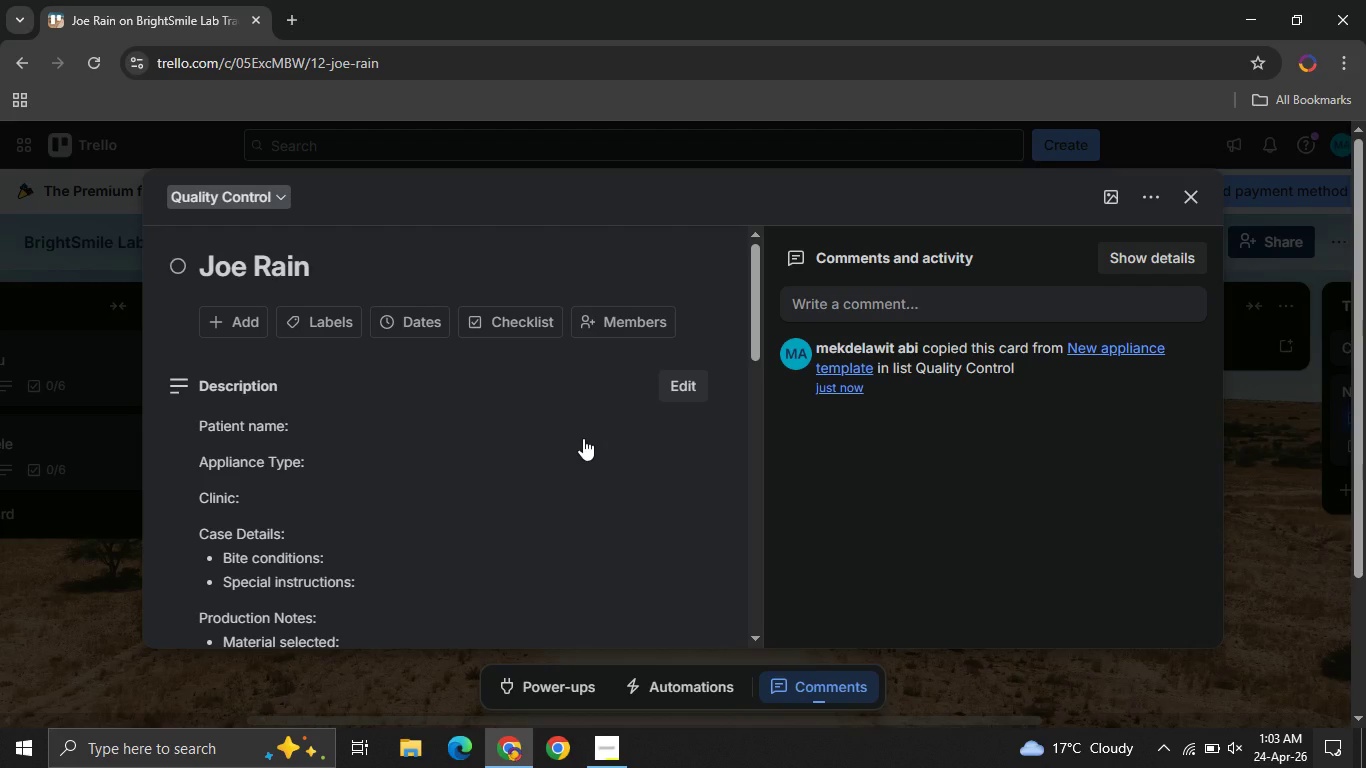 
left_click([426, 325])
 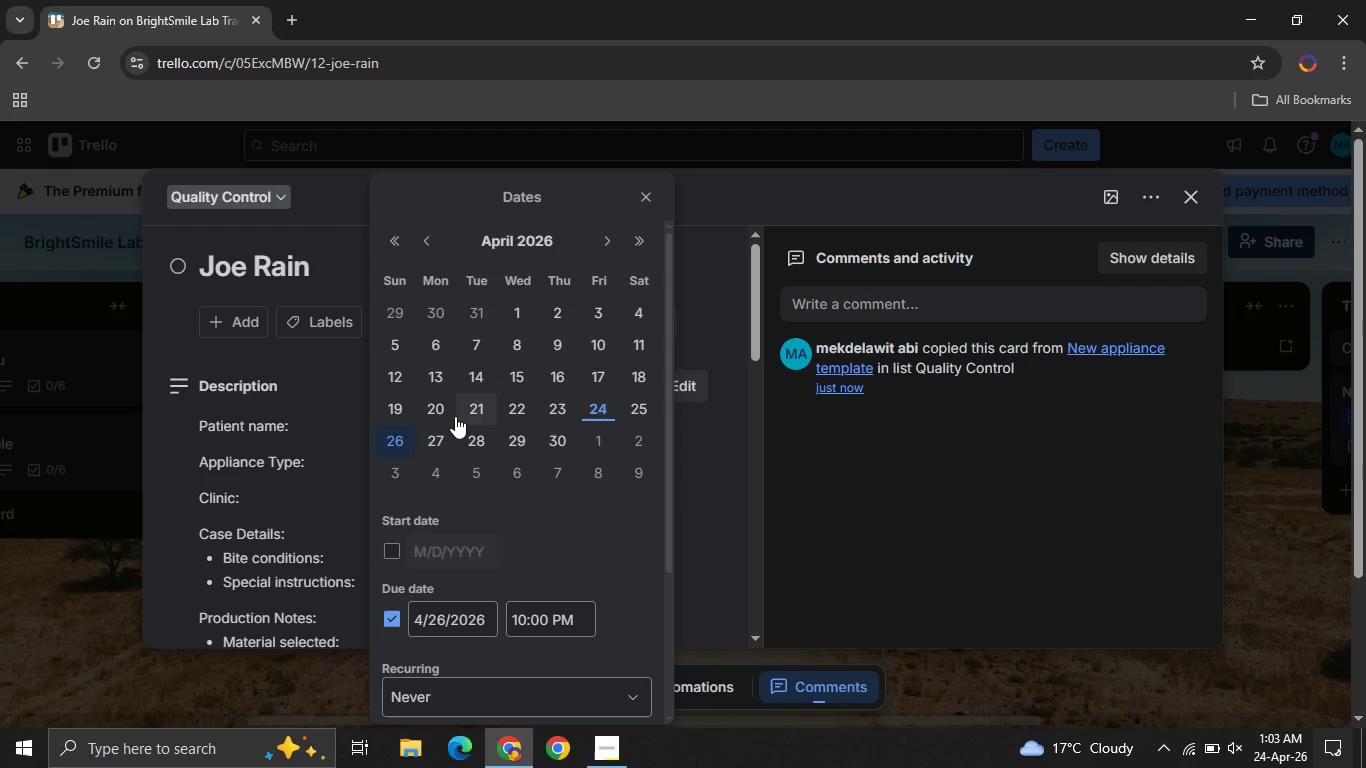 
left_click([399, 439])
 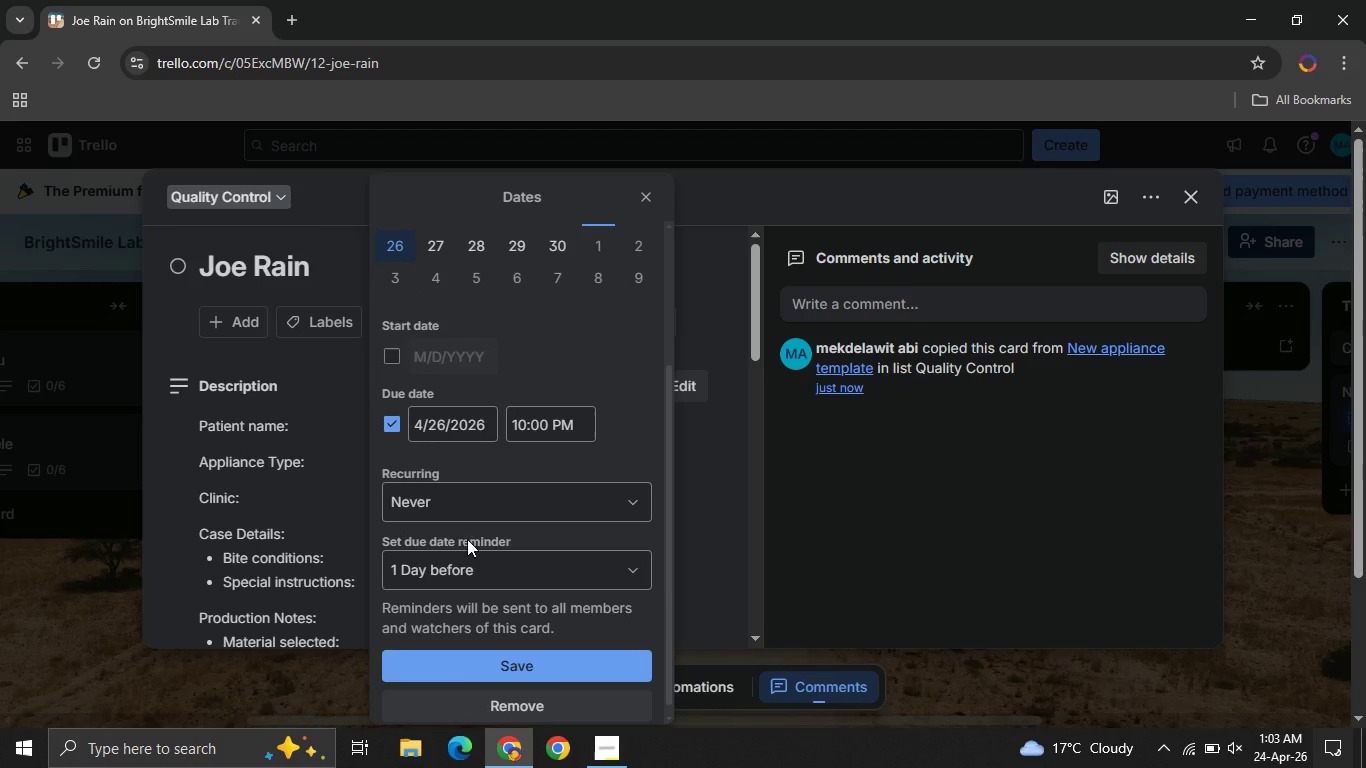 
left_click([466, 661])
 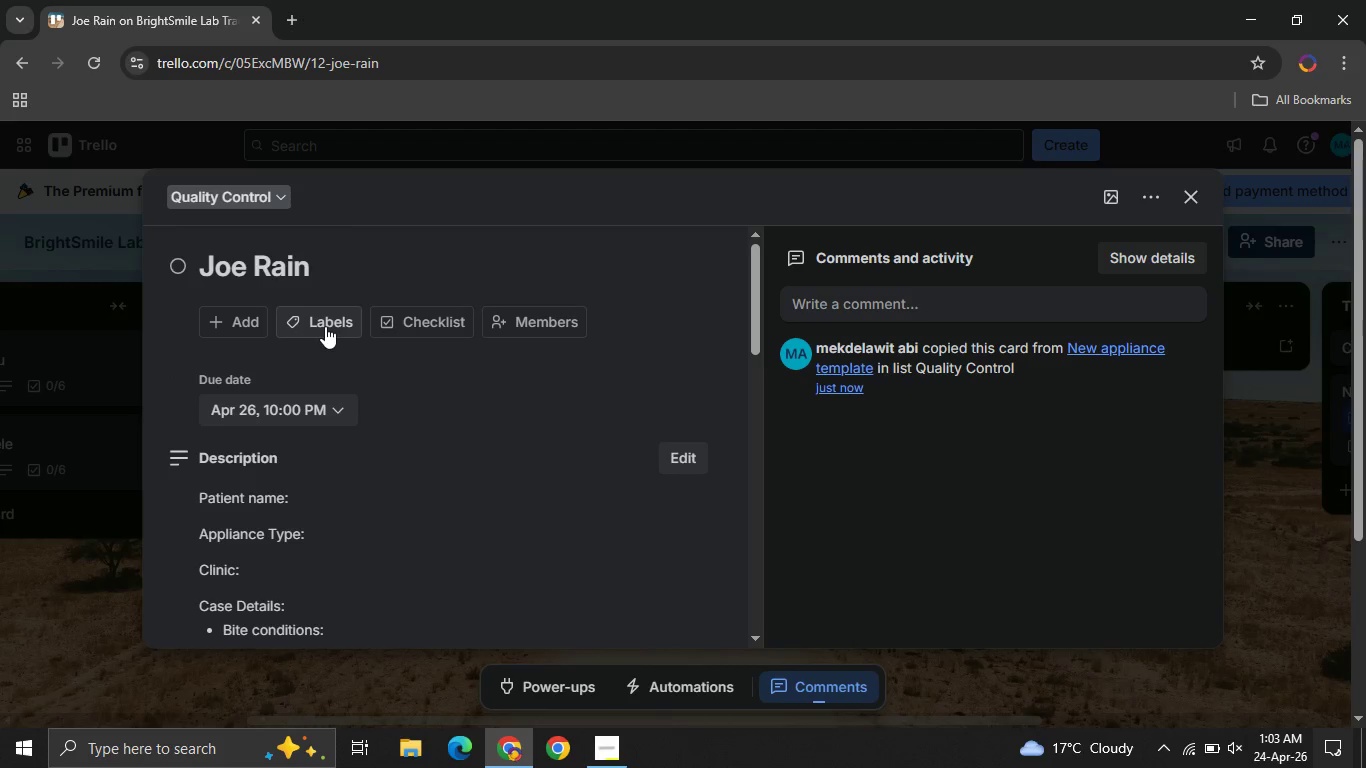 
left_click([325, 326])
 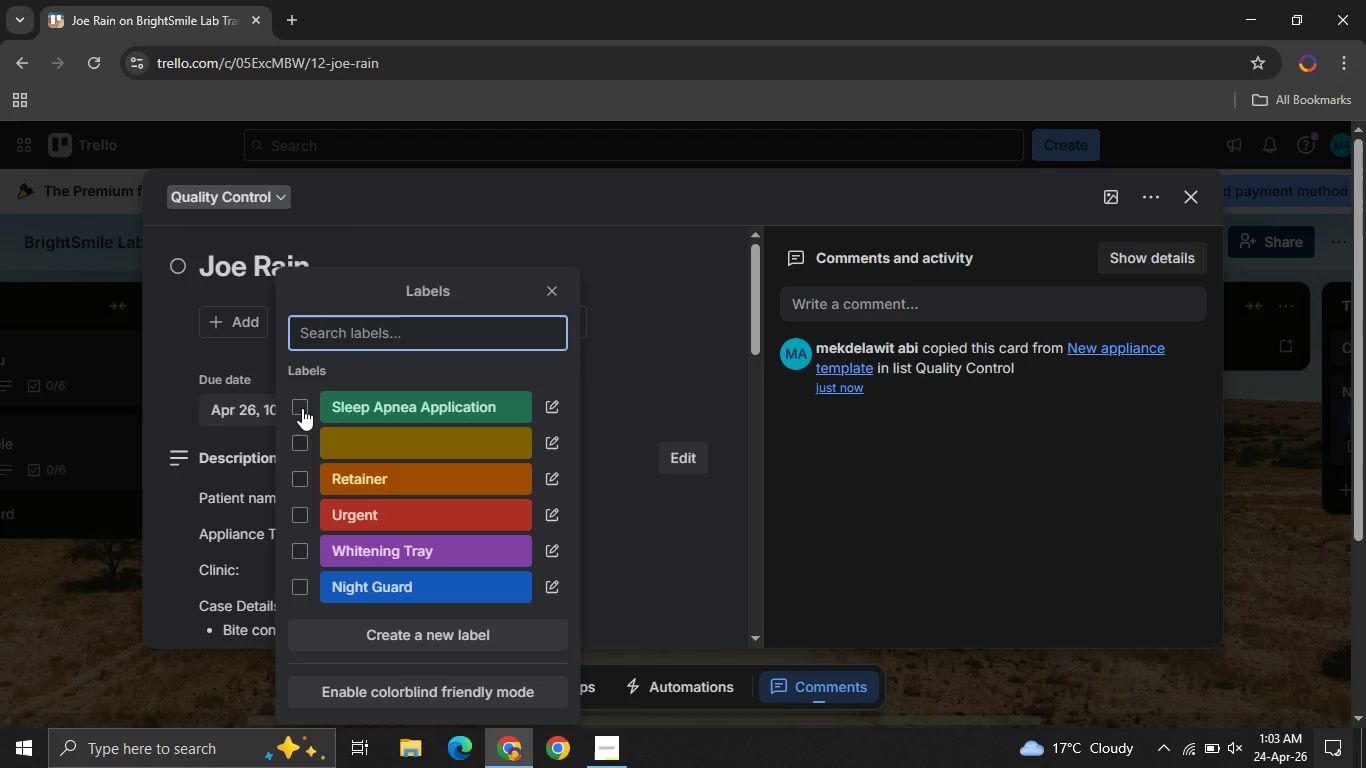 
wait(5.31)
 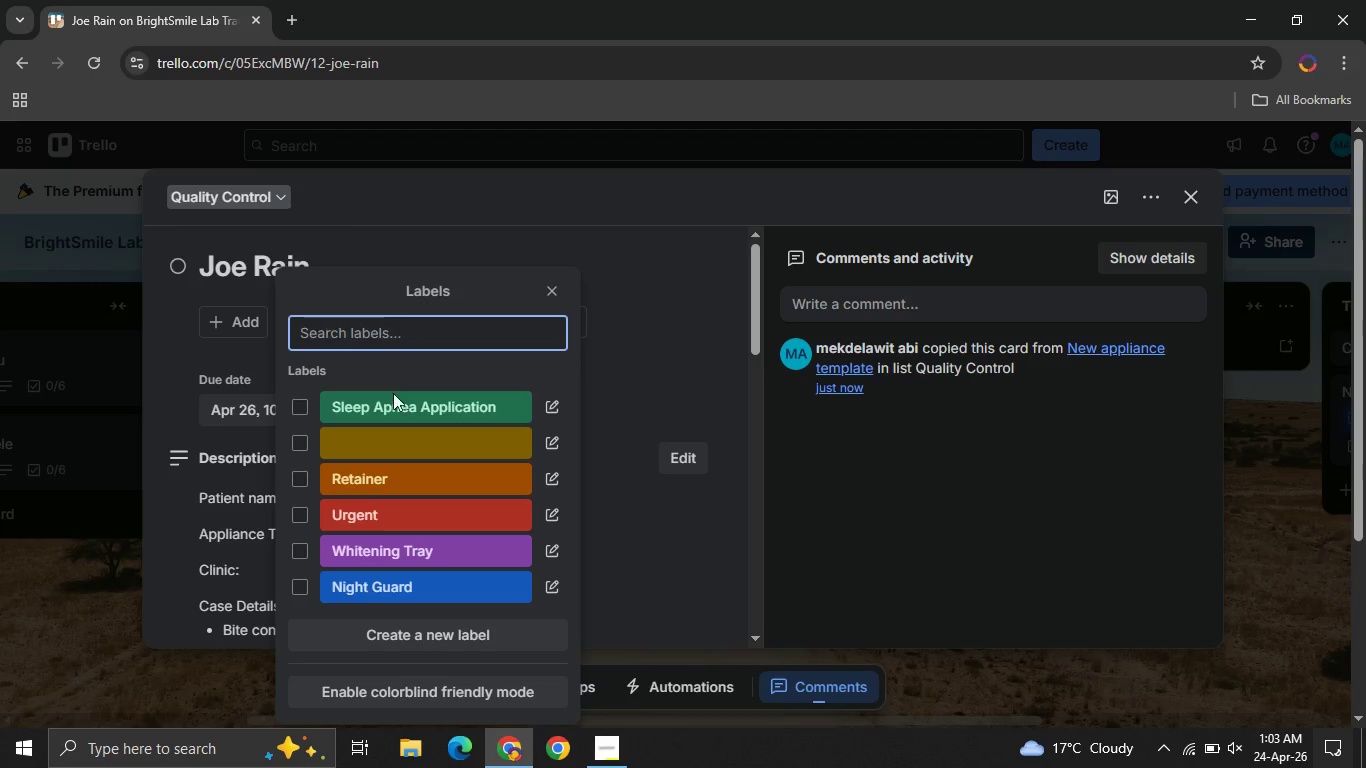 
left_click([302, 408])
 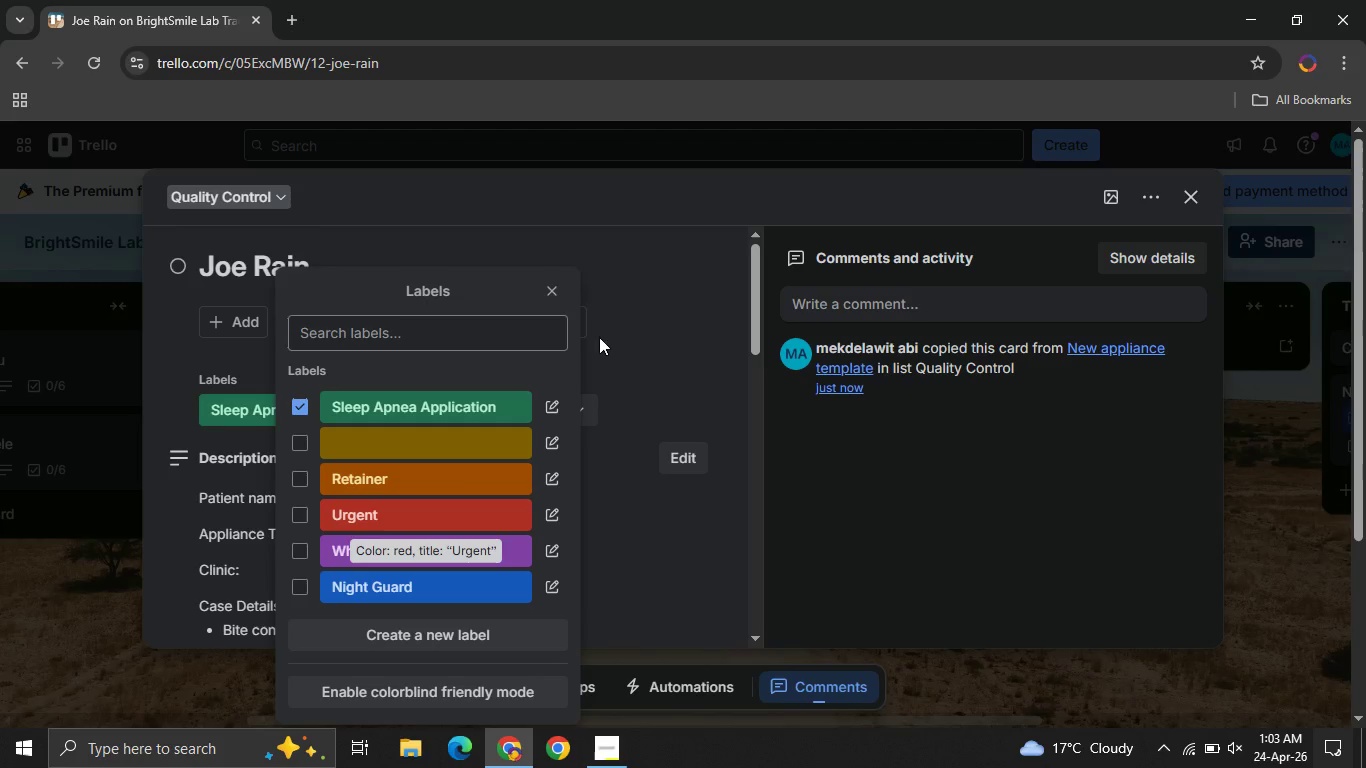 
left_click([556, 289])
 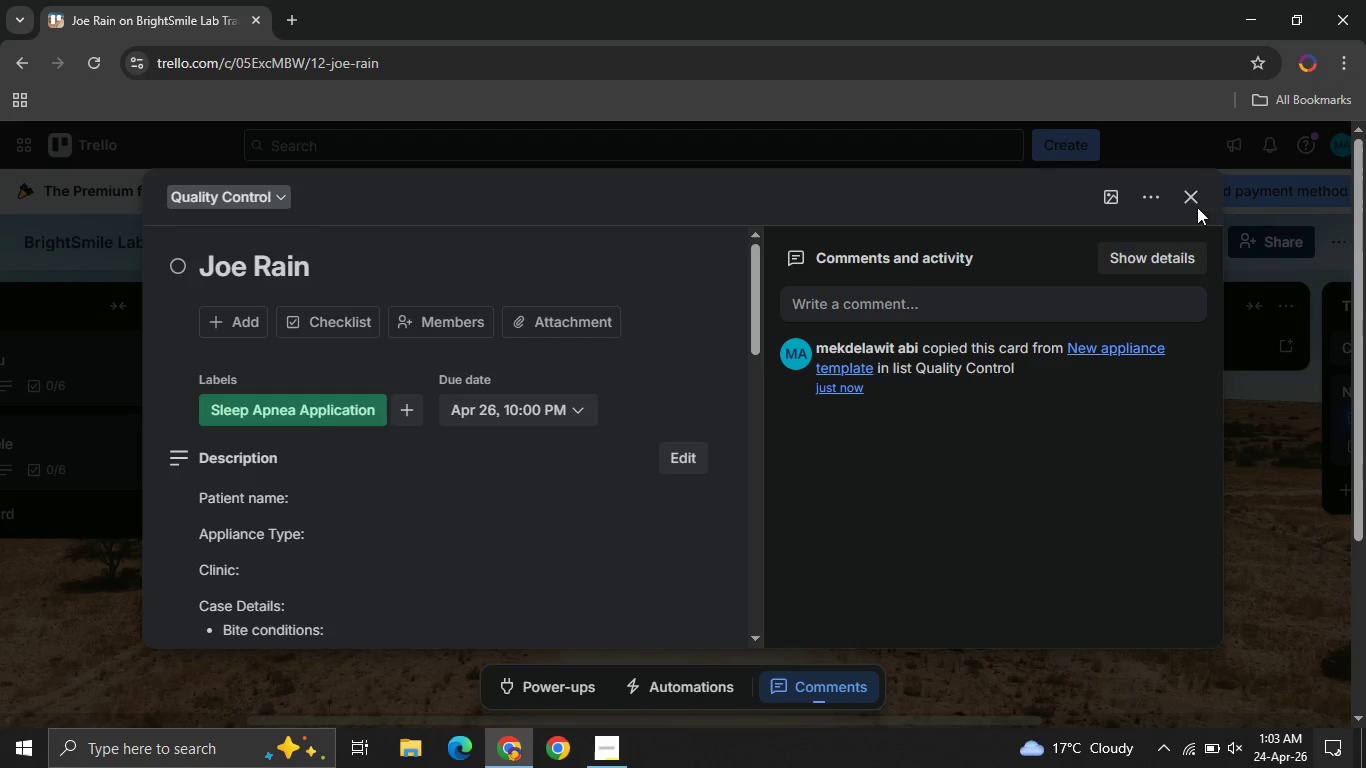 
left_click([1190, 200])
 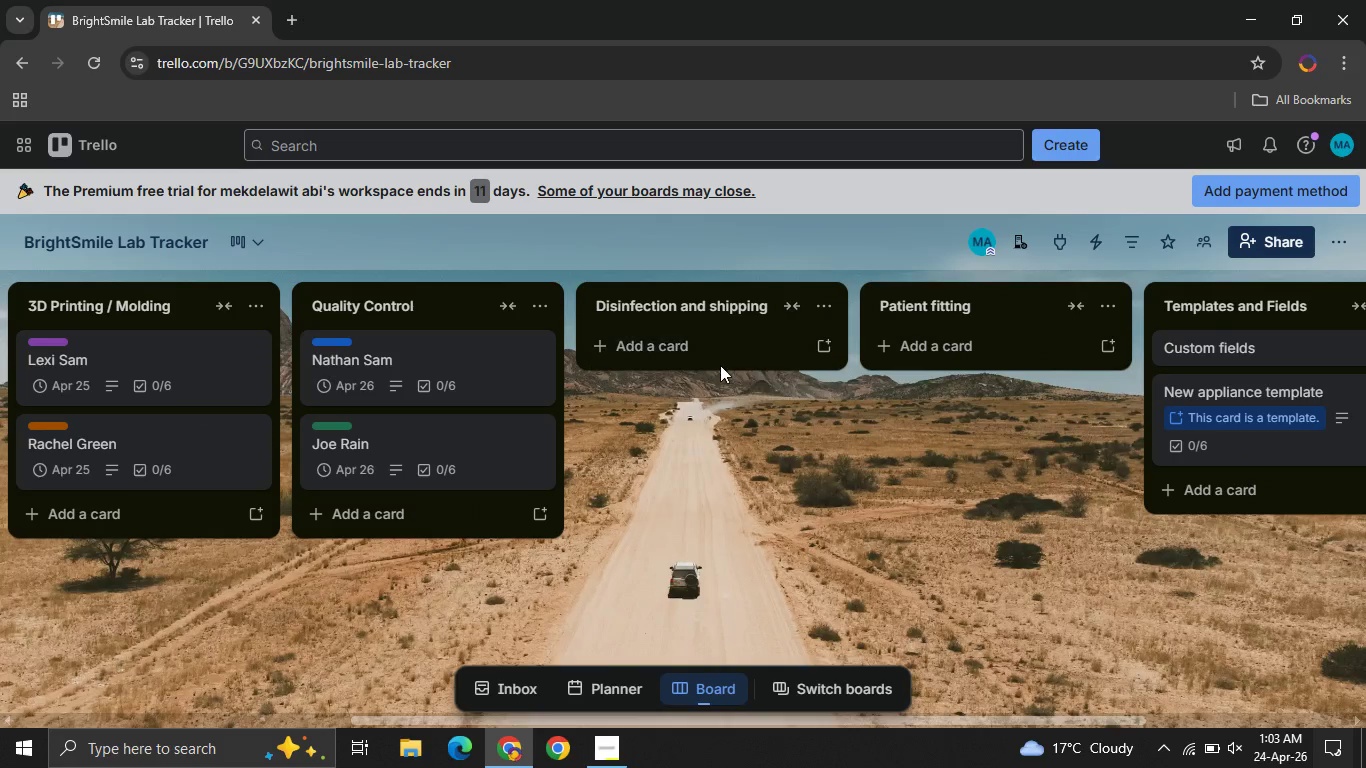 
left_click([668, 325])
 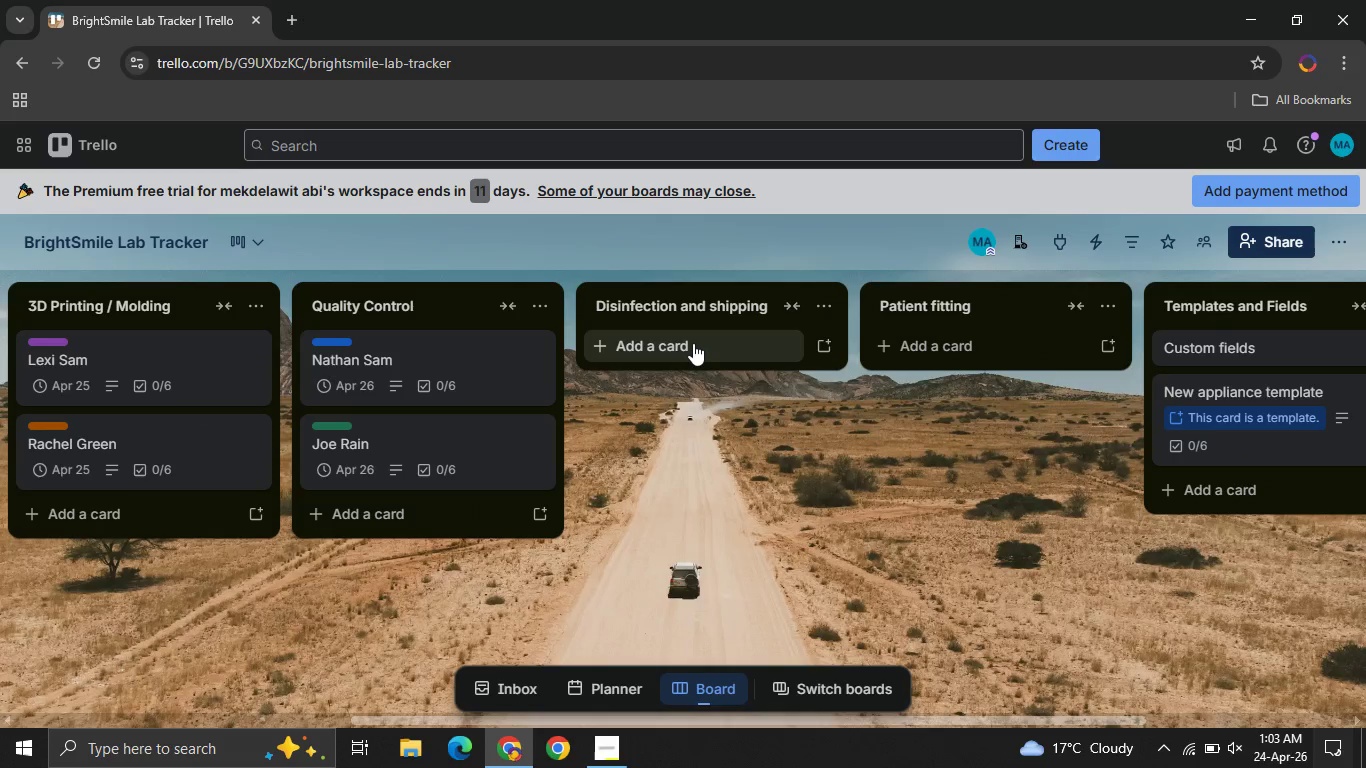 
left_click([693, 343])
 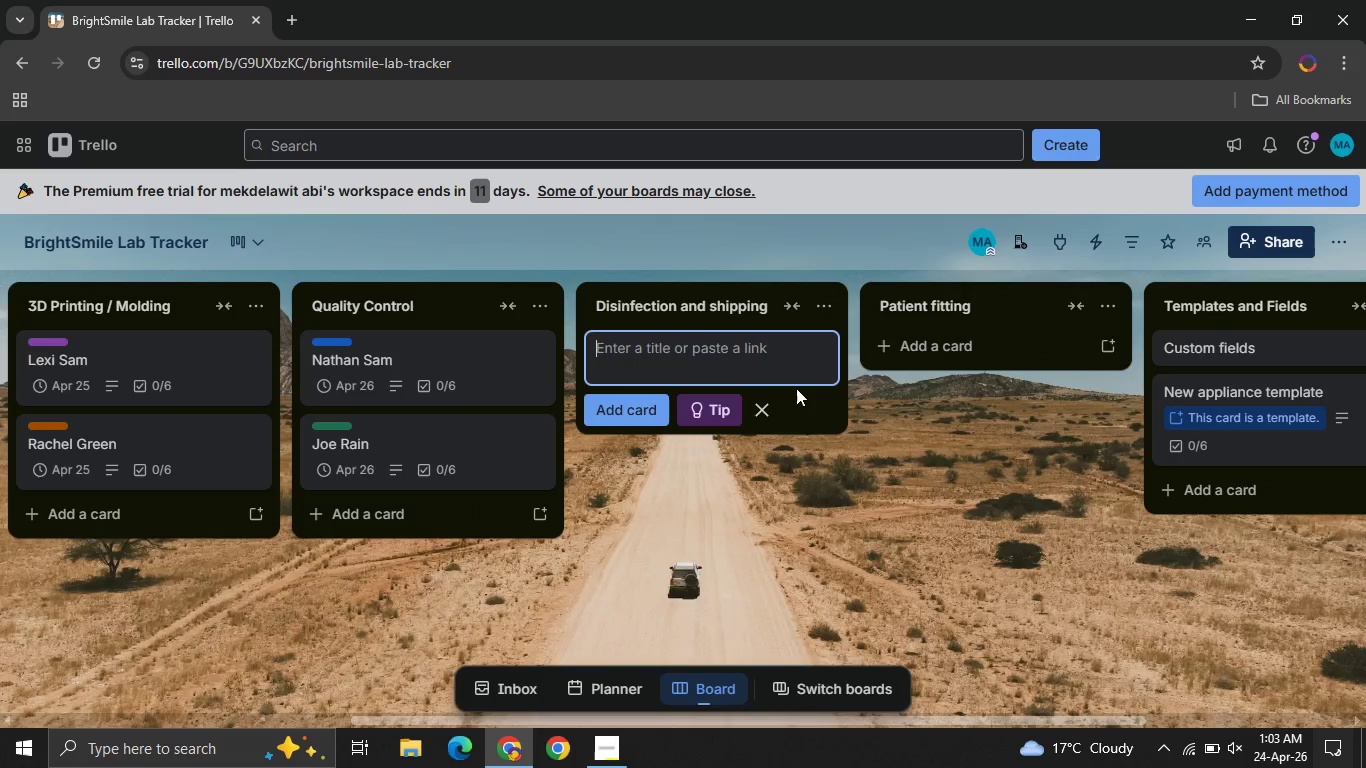 
left_click([770, 467])
 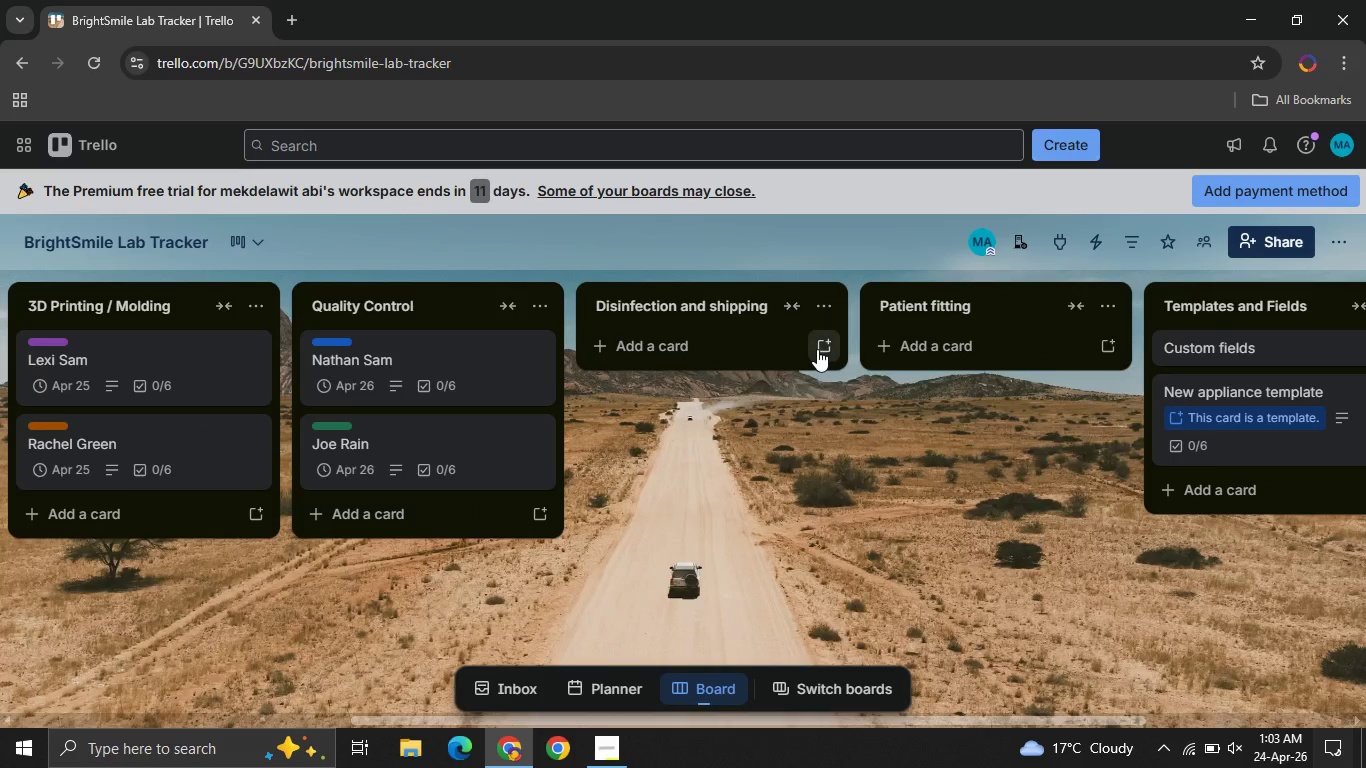 
left_click([817, 349])
 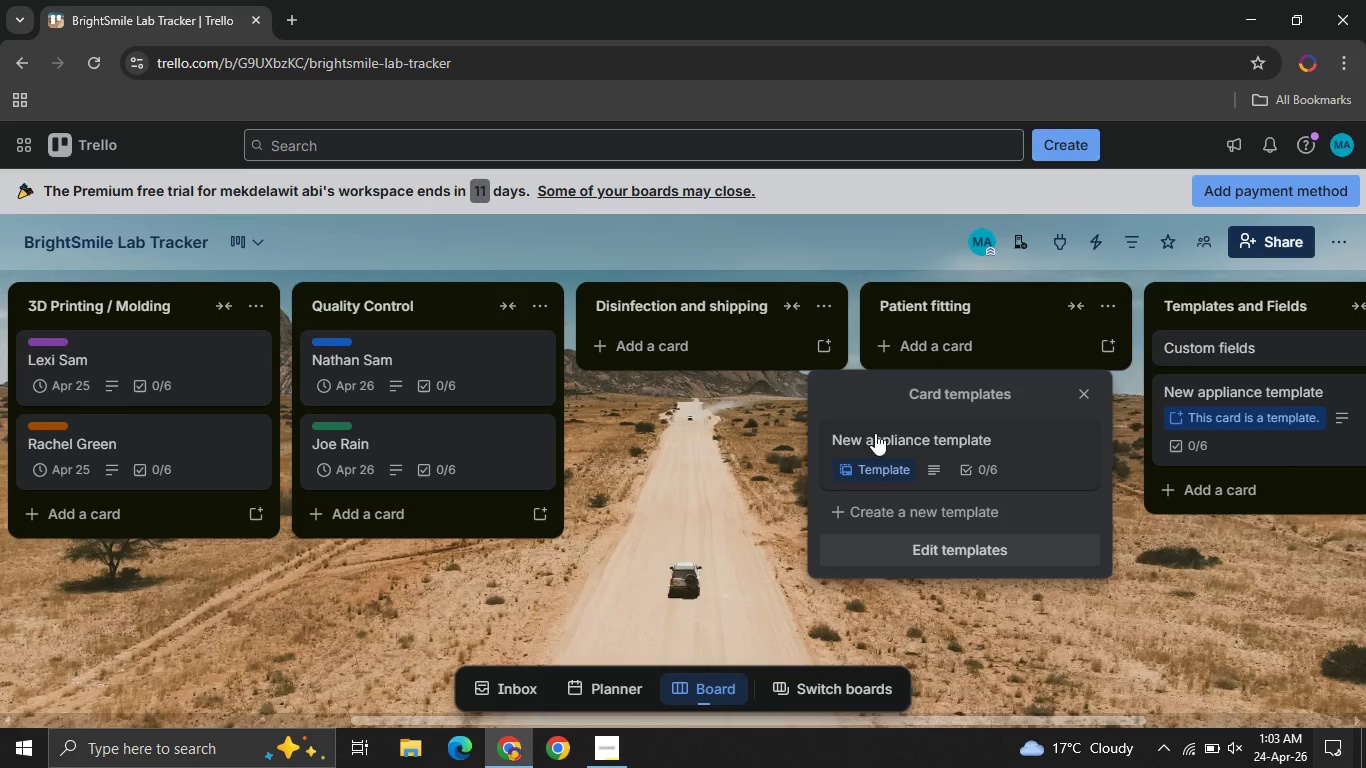 
left_click([875, 433])
 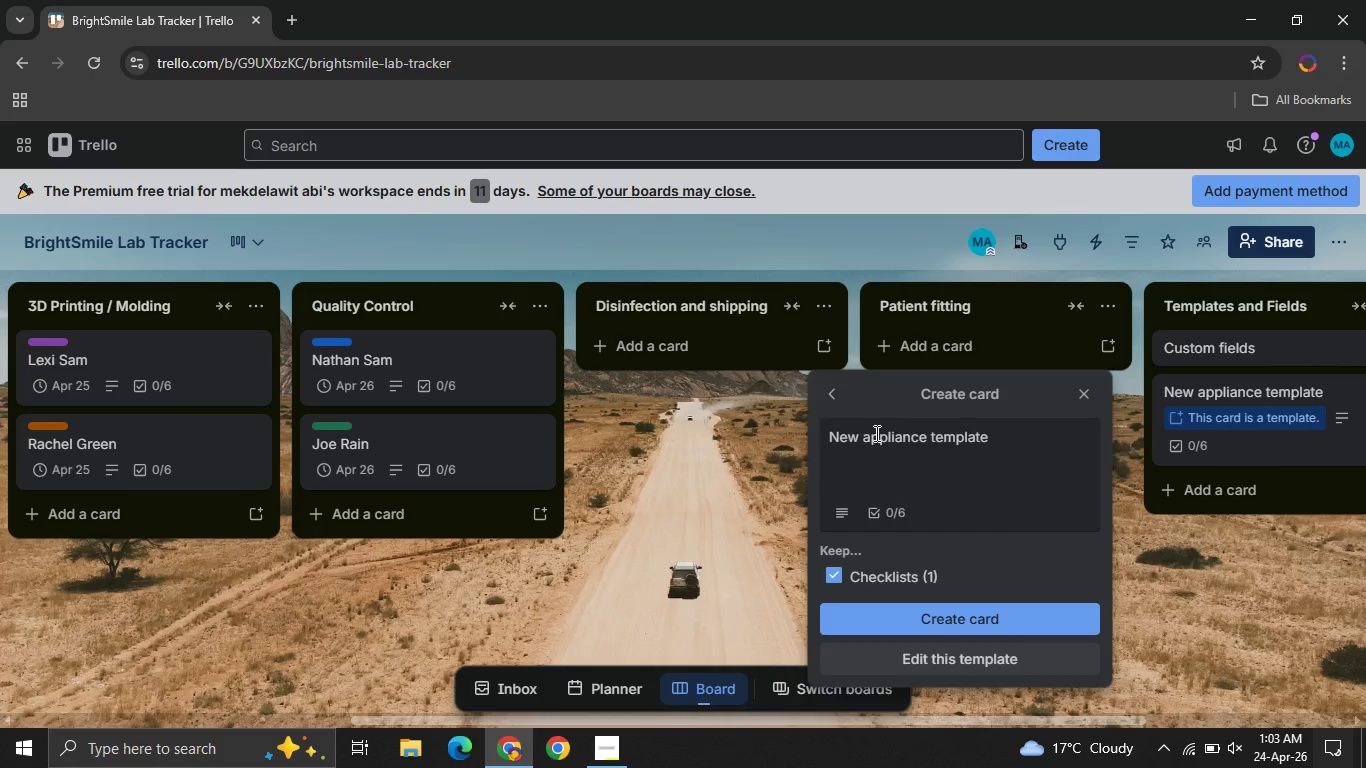 
left_click([875, 433])
 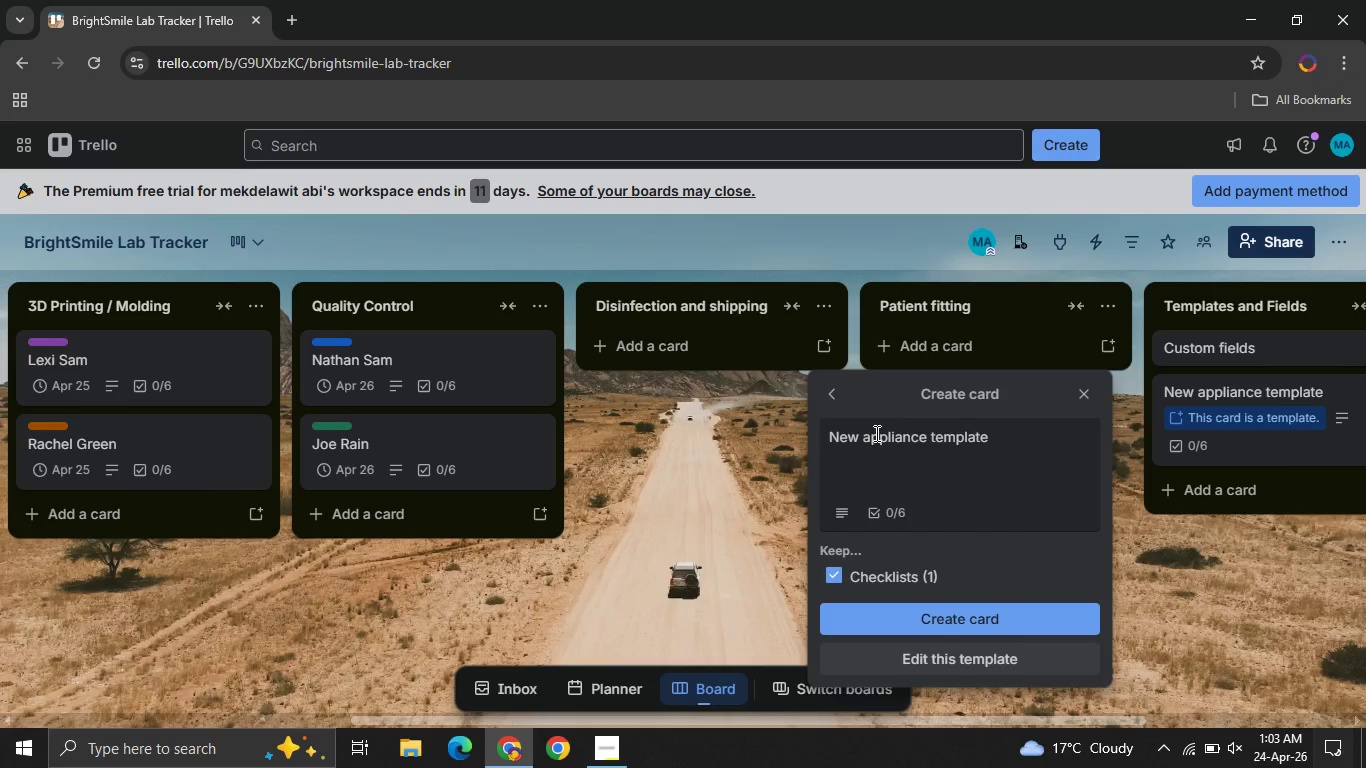 
left_click([875, 433])
 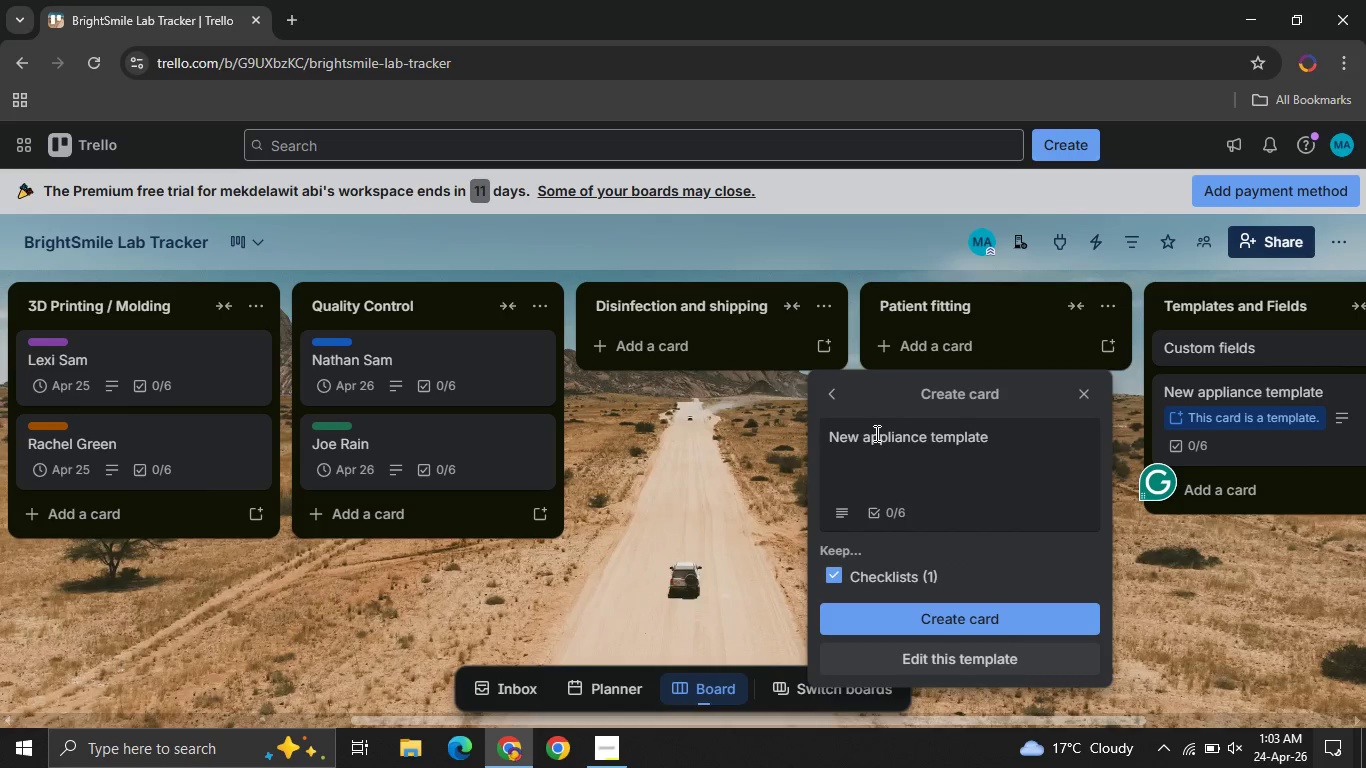 
key(Control+ControlLeft)
 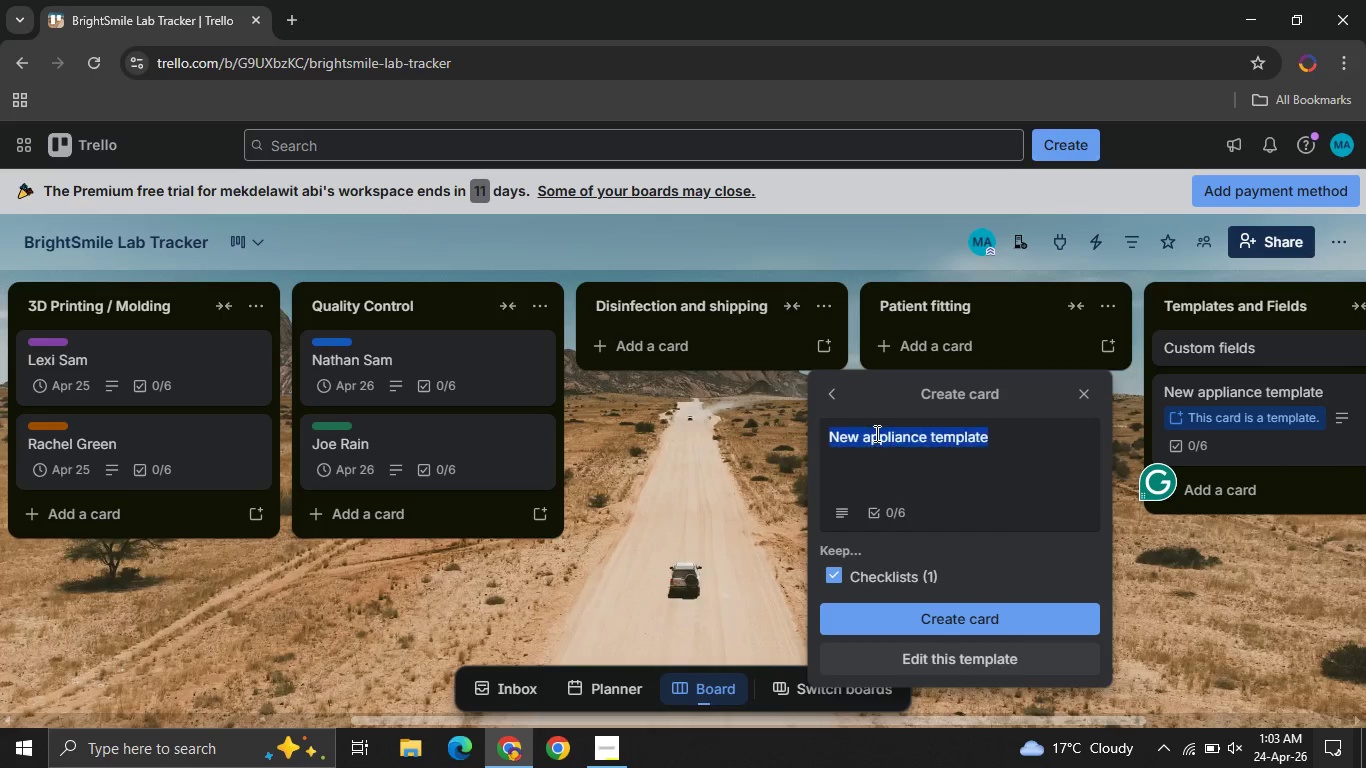 
key(Control+A)
 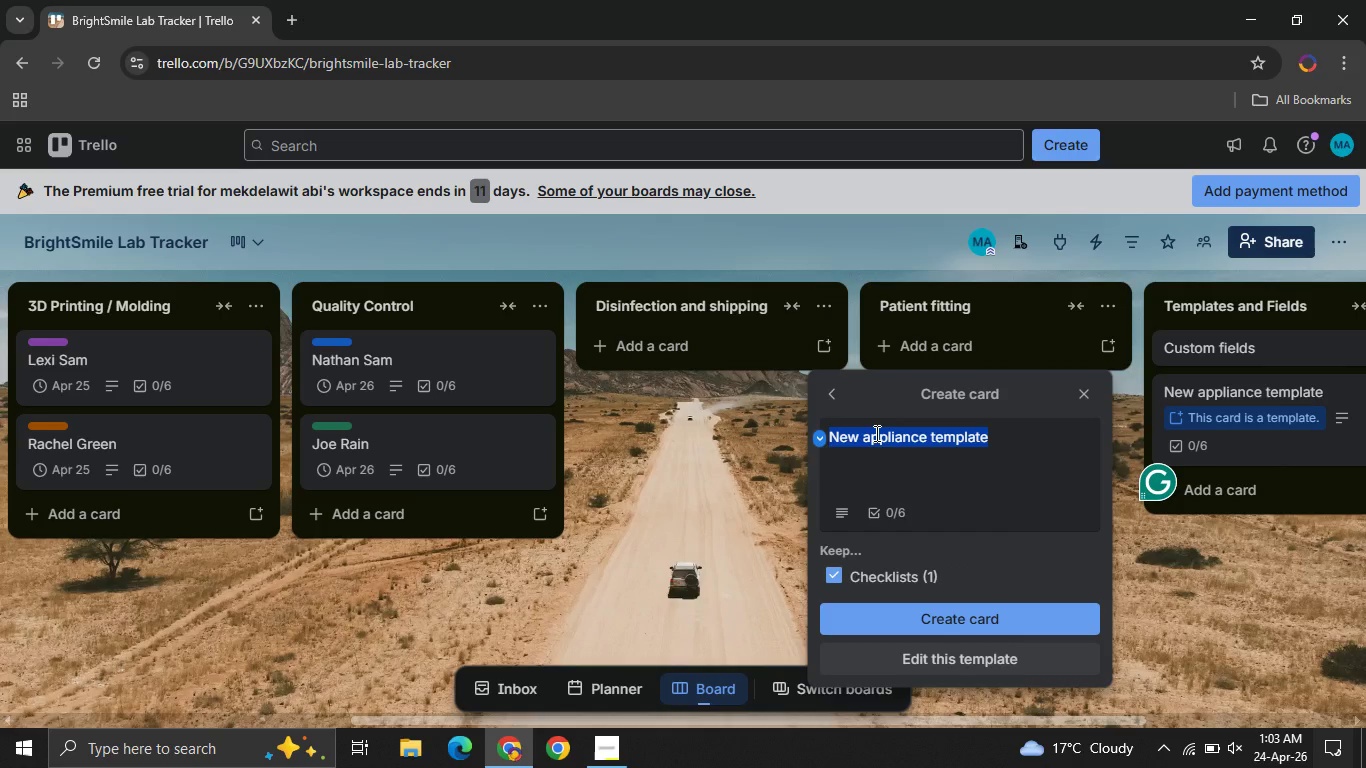 
key(CapsLock)
 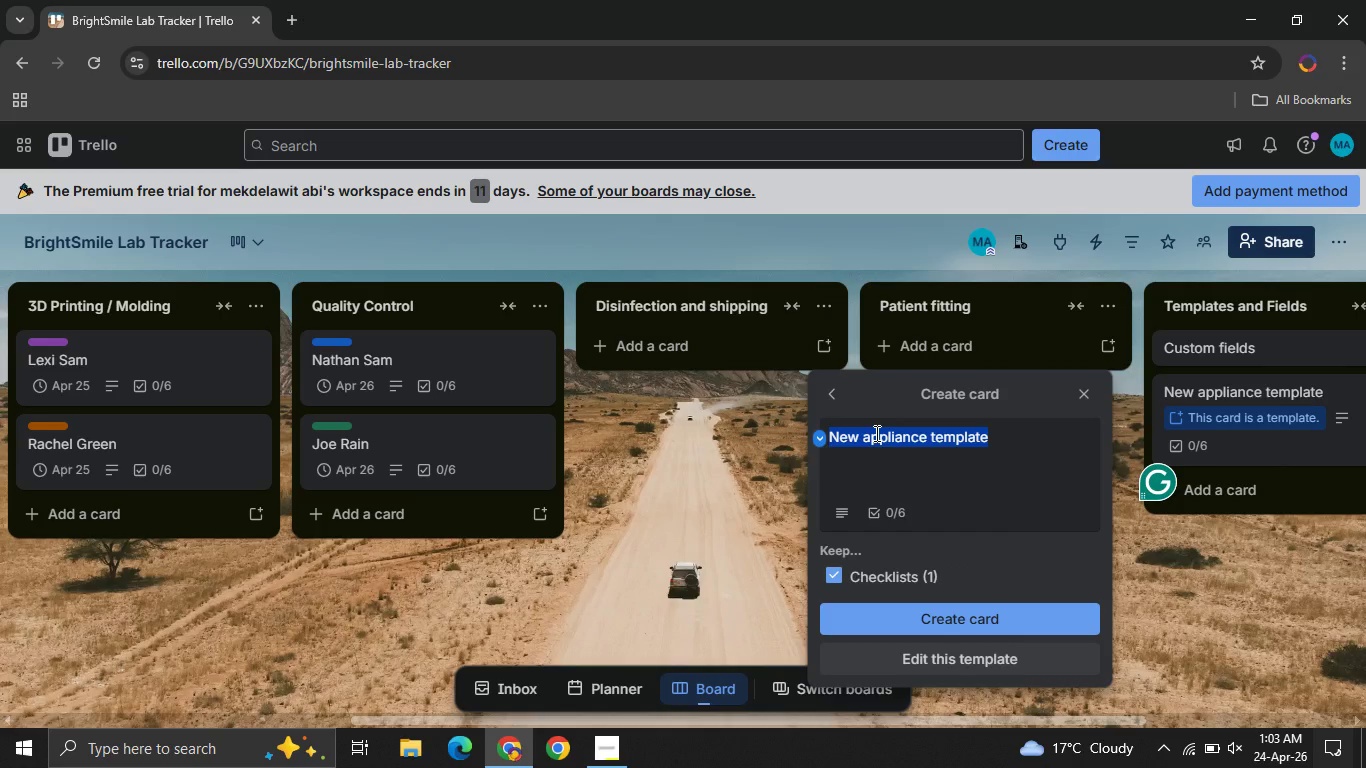 
key(R)
 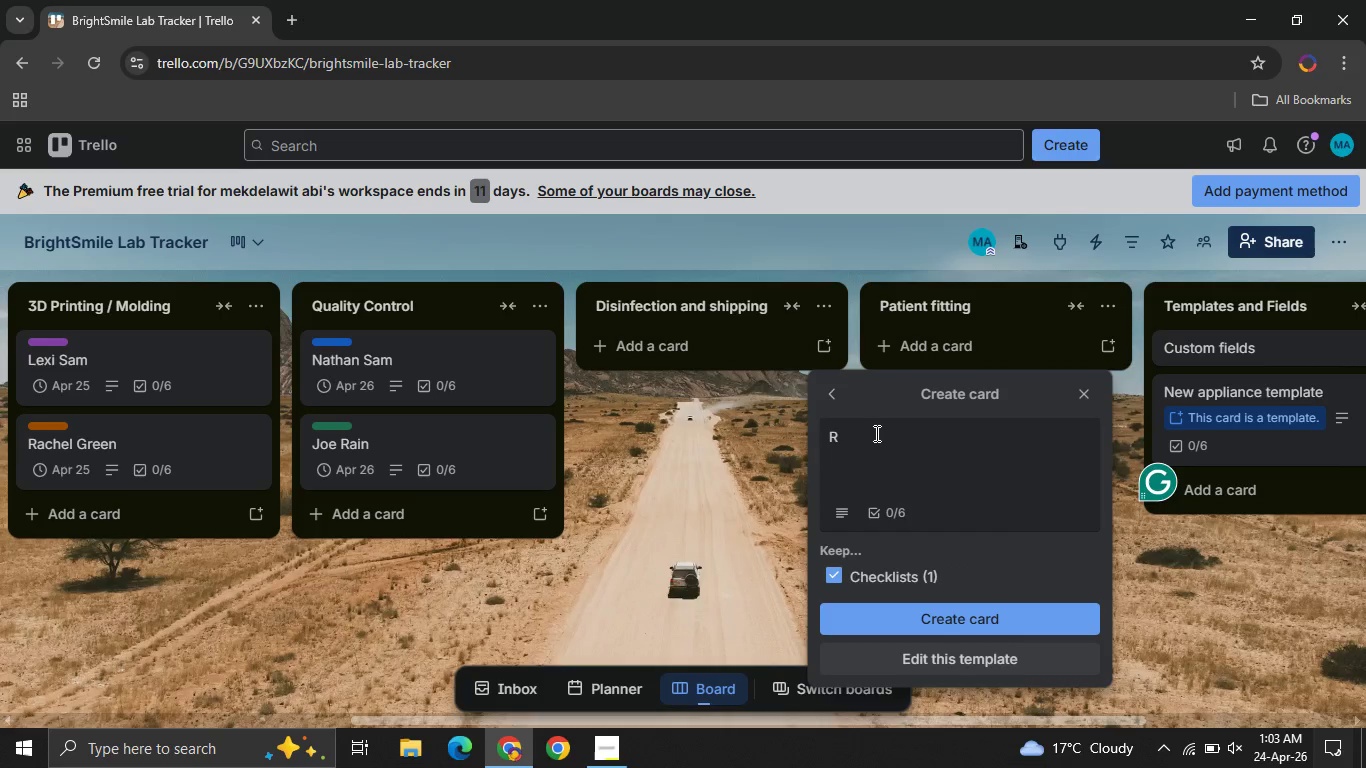 
key(Backspace)
 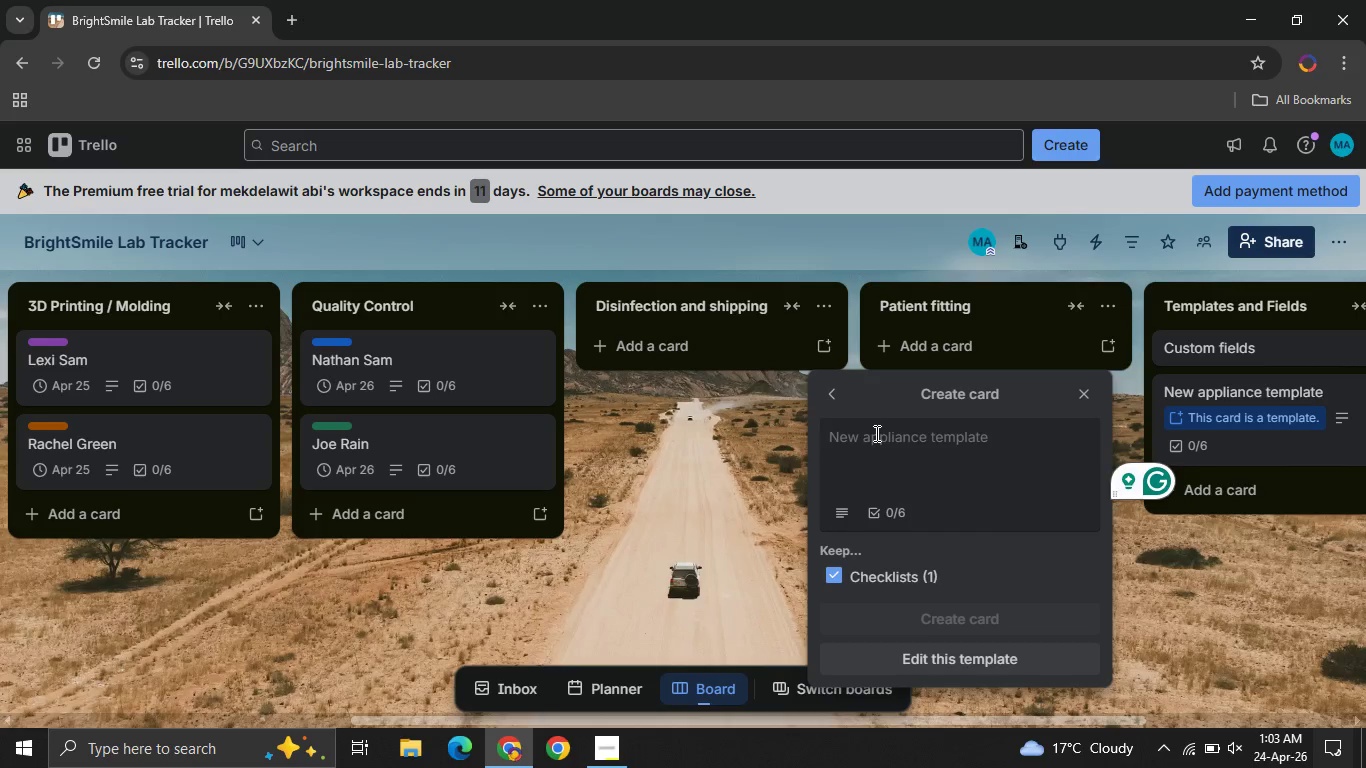 
type(Summer Kin)
 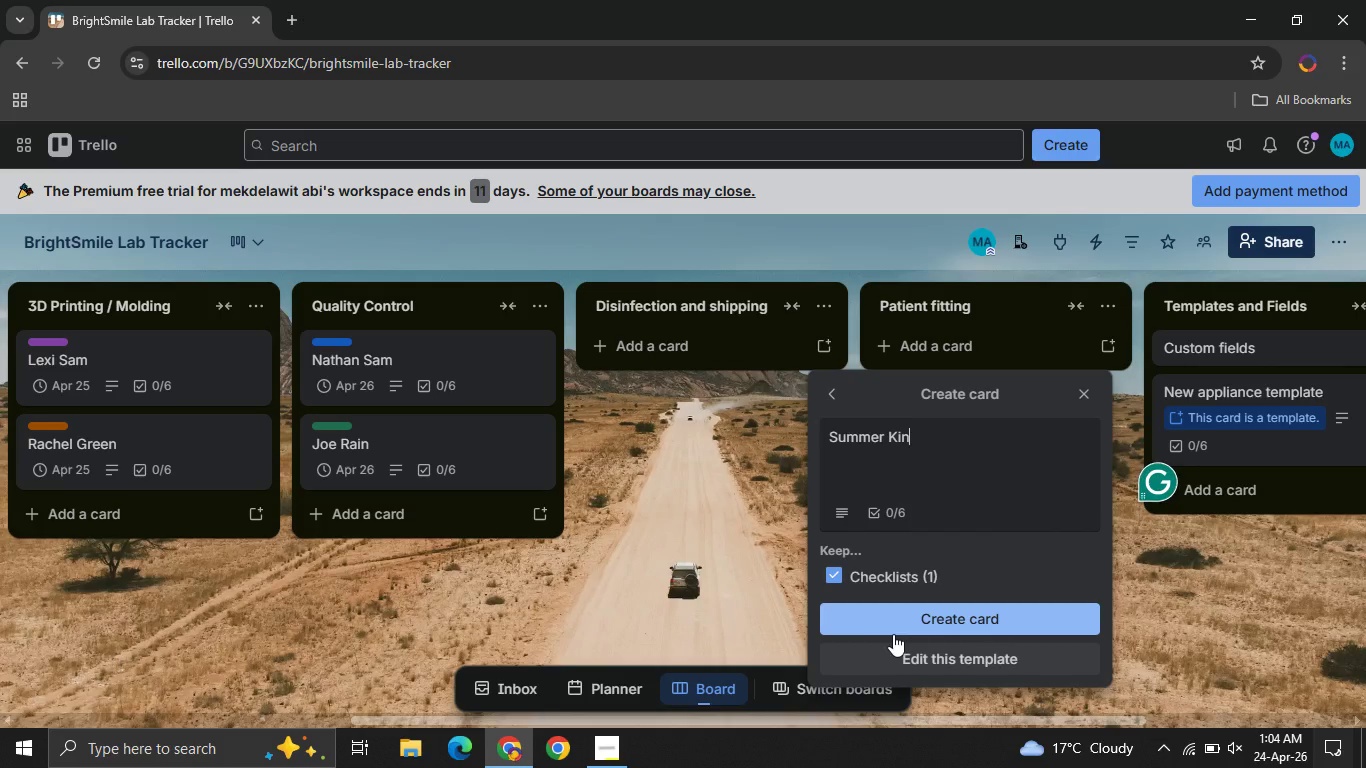 
left_click([870, 608])
 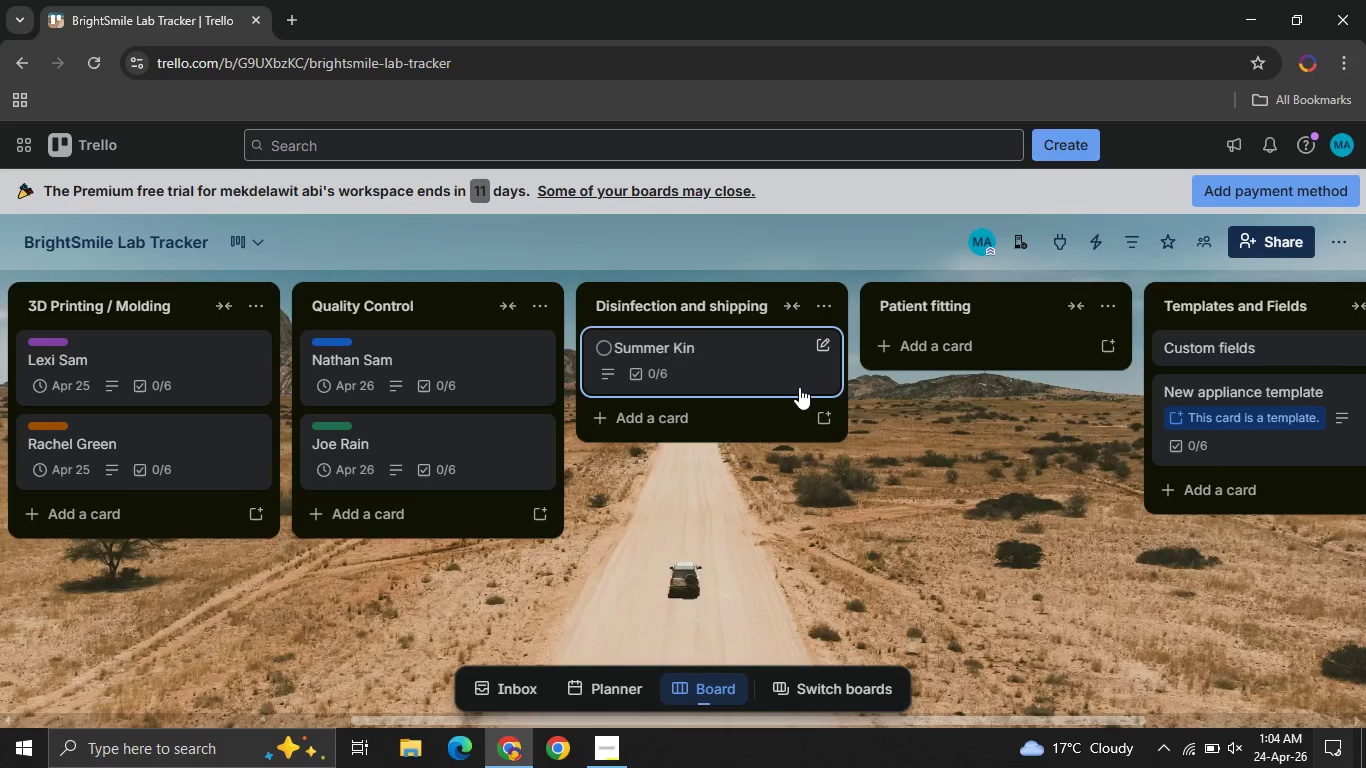 
left_click([717, 353])
 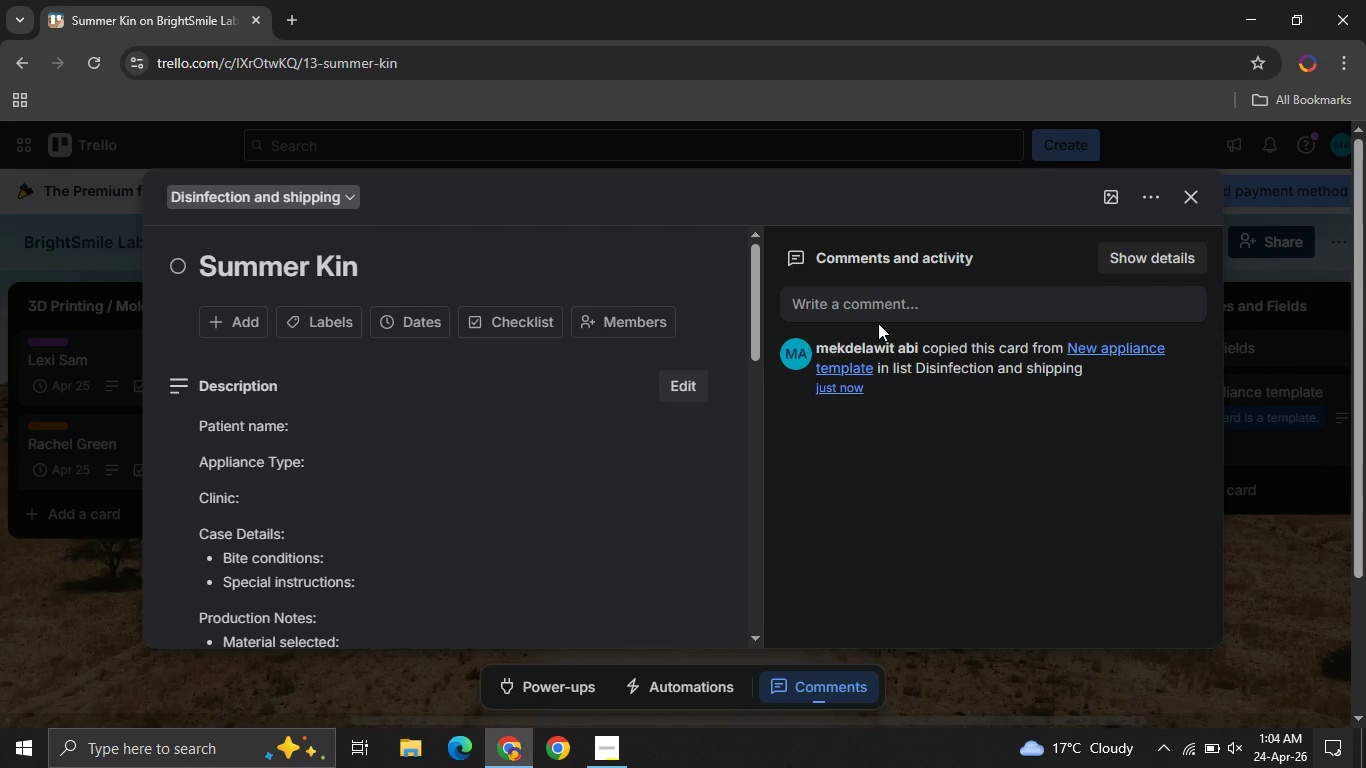 
wait(5.44)
 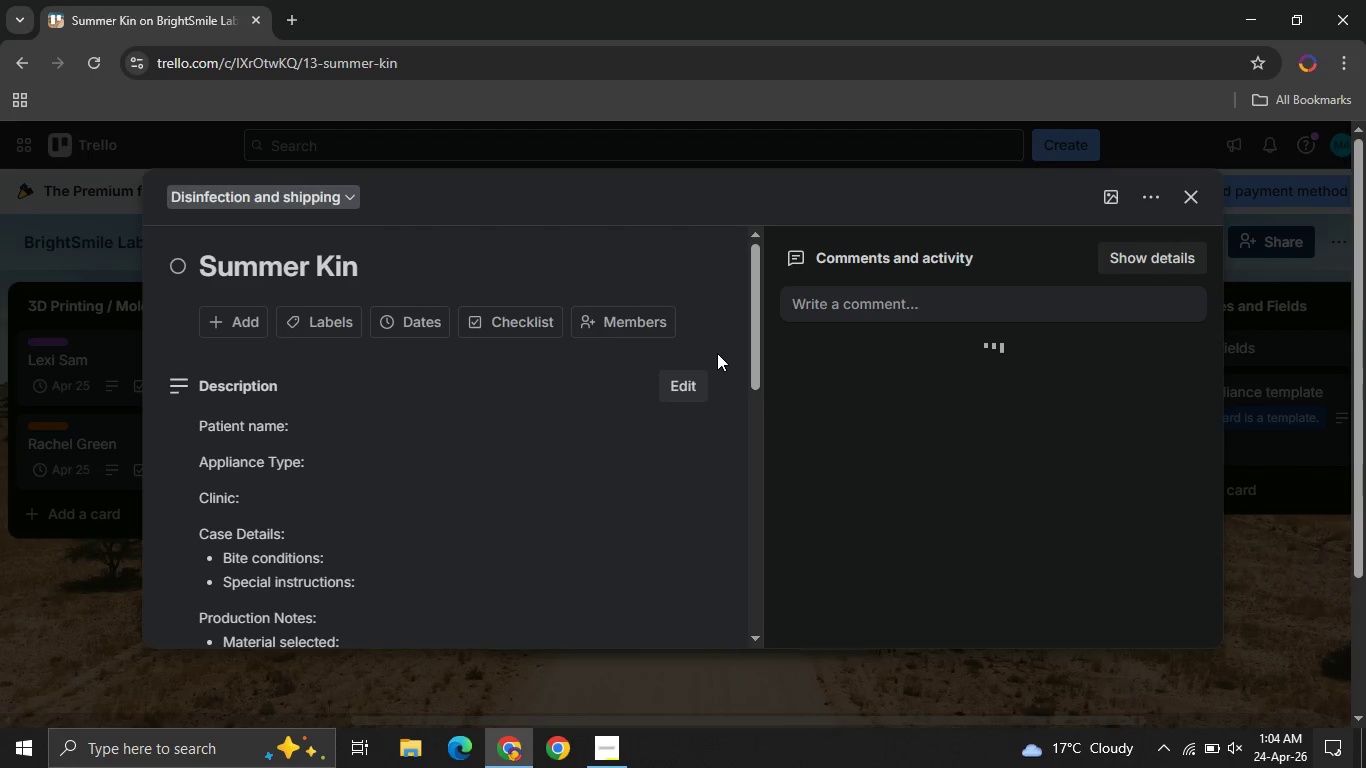 
left_click([405, 325])
 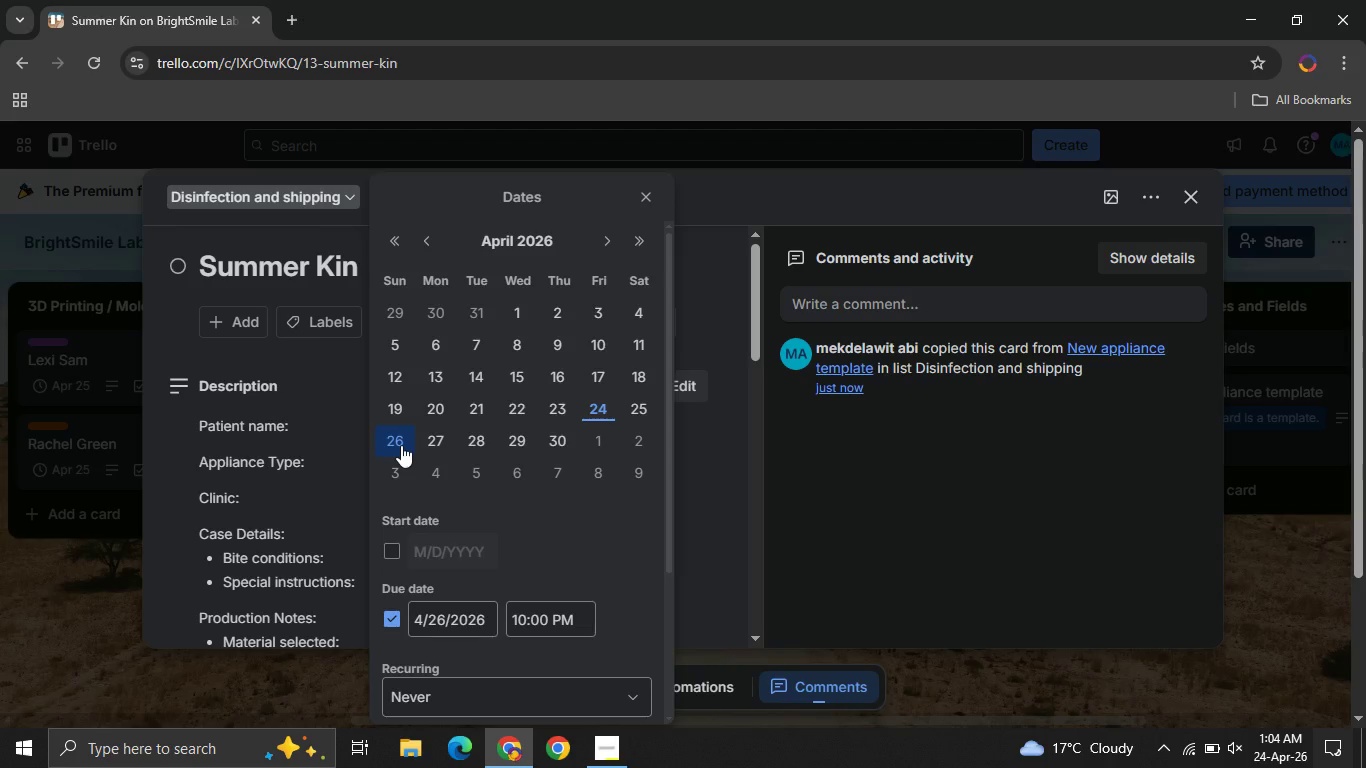 
left_click([401, 445])
 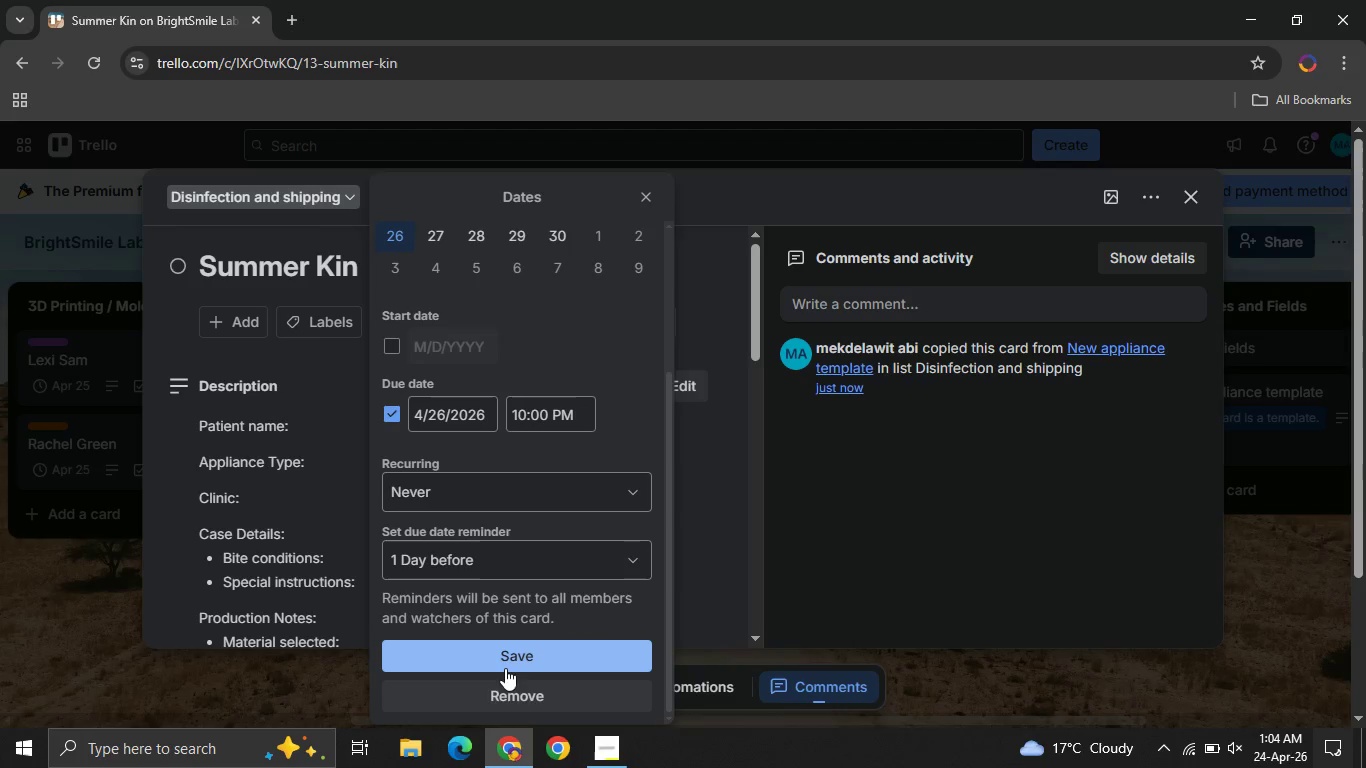 
left_click([476, 641])
 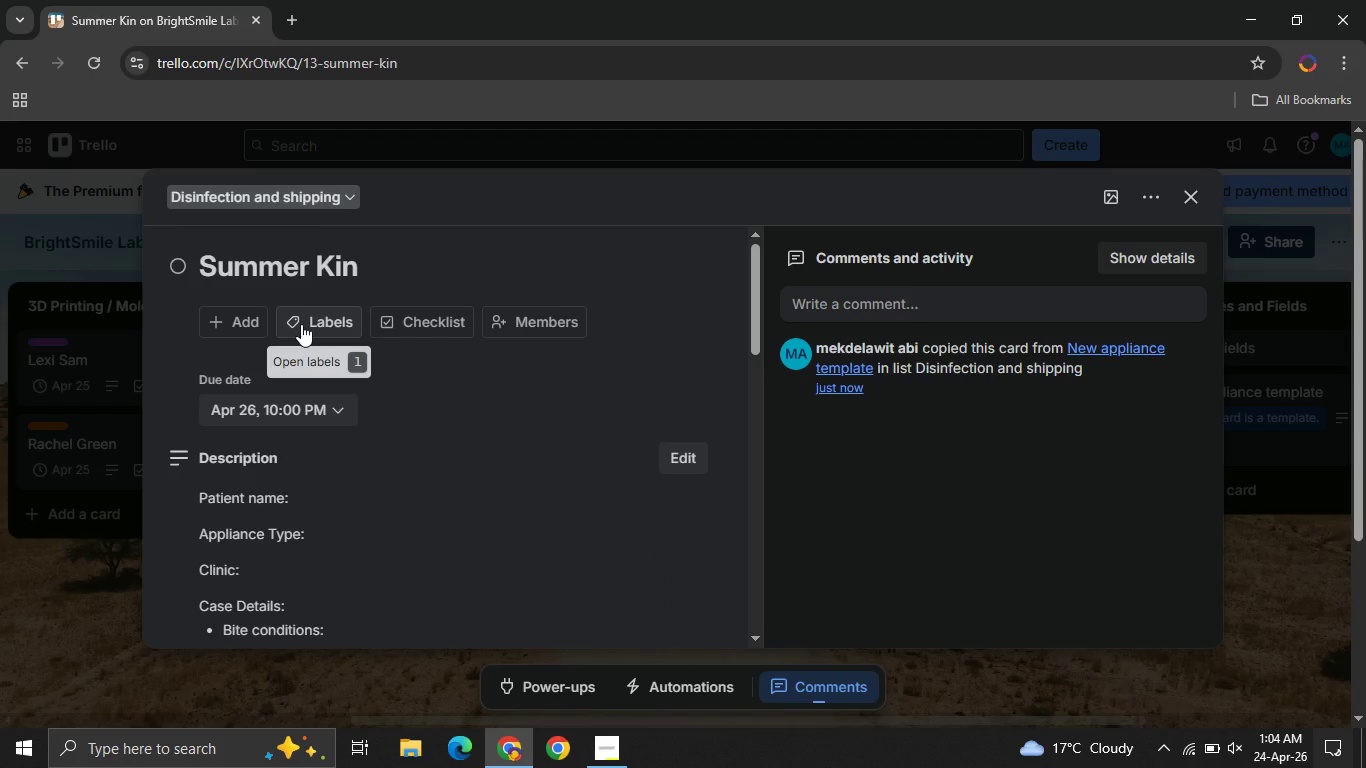 
left_click([301, 324])
 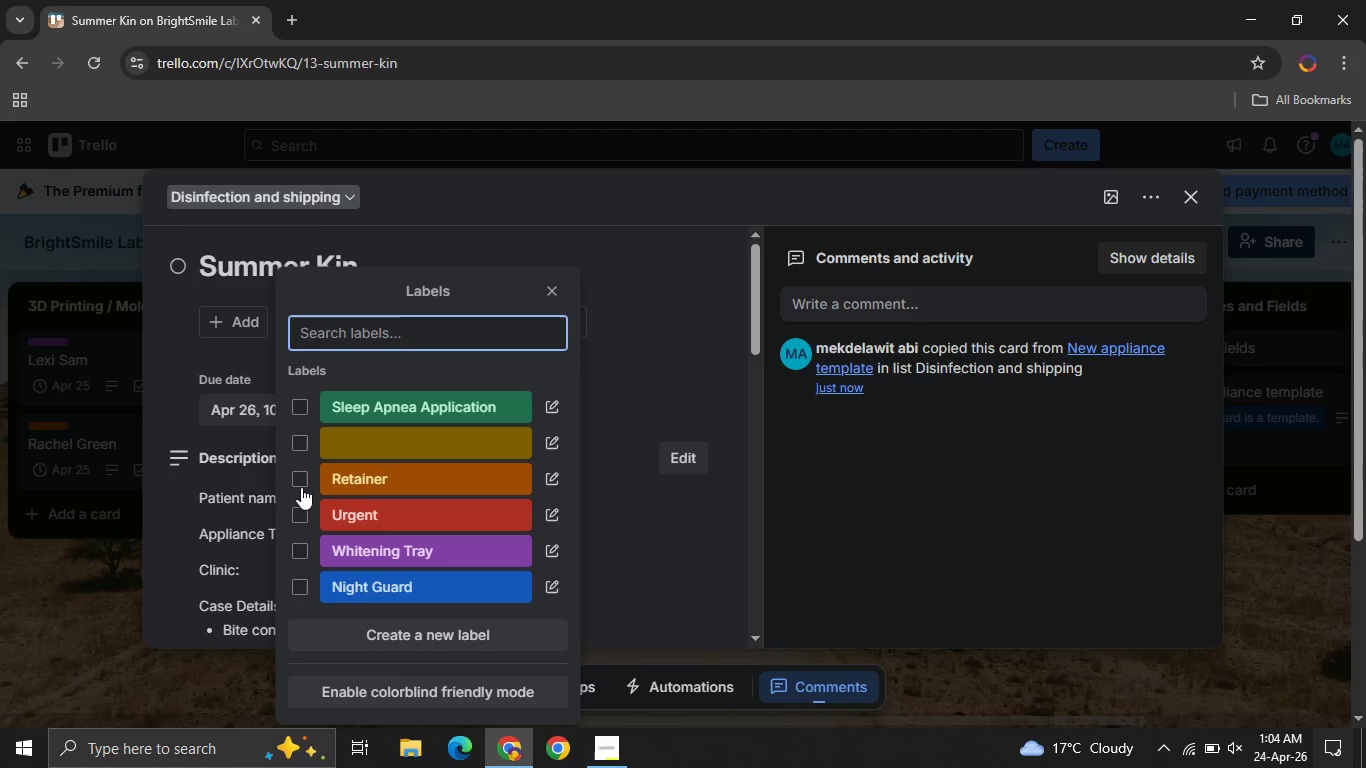 
left_click([301, 487])
 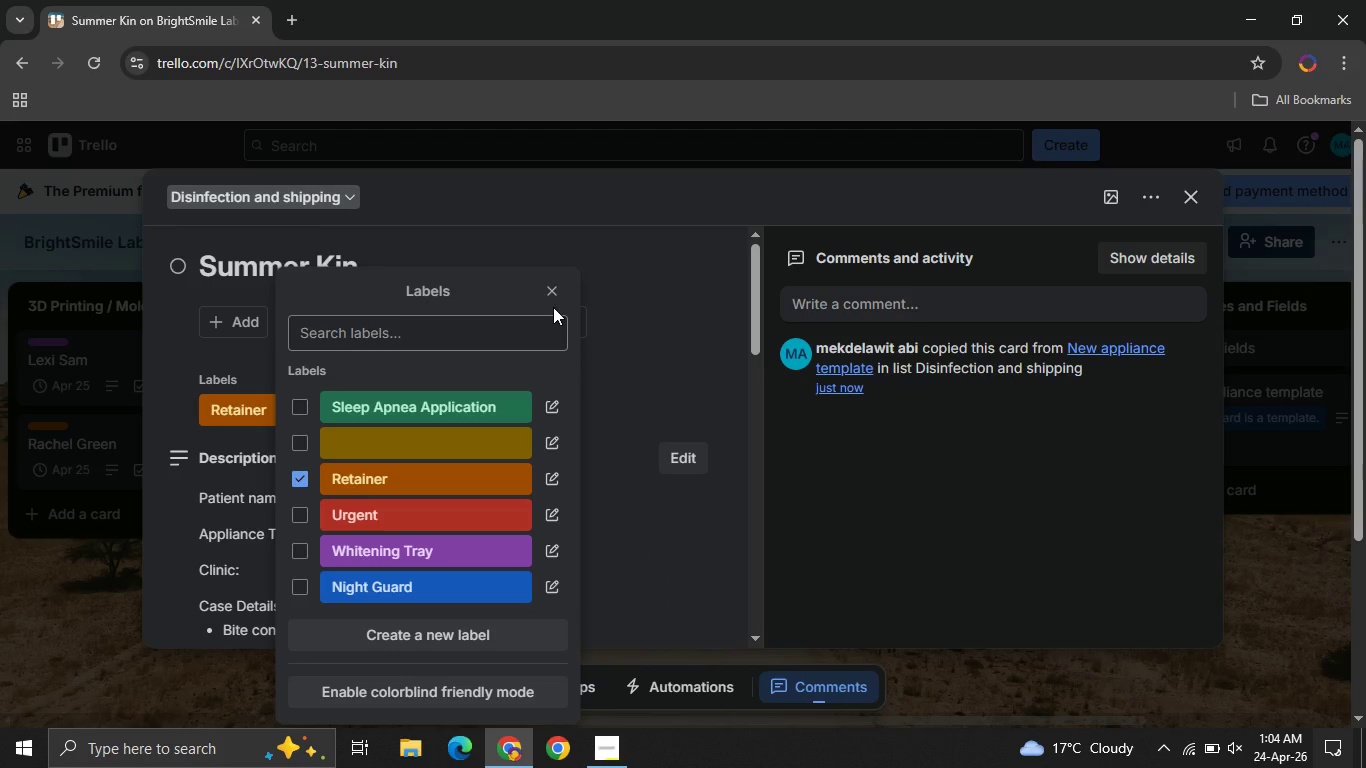 
left_click([548, 293])
 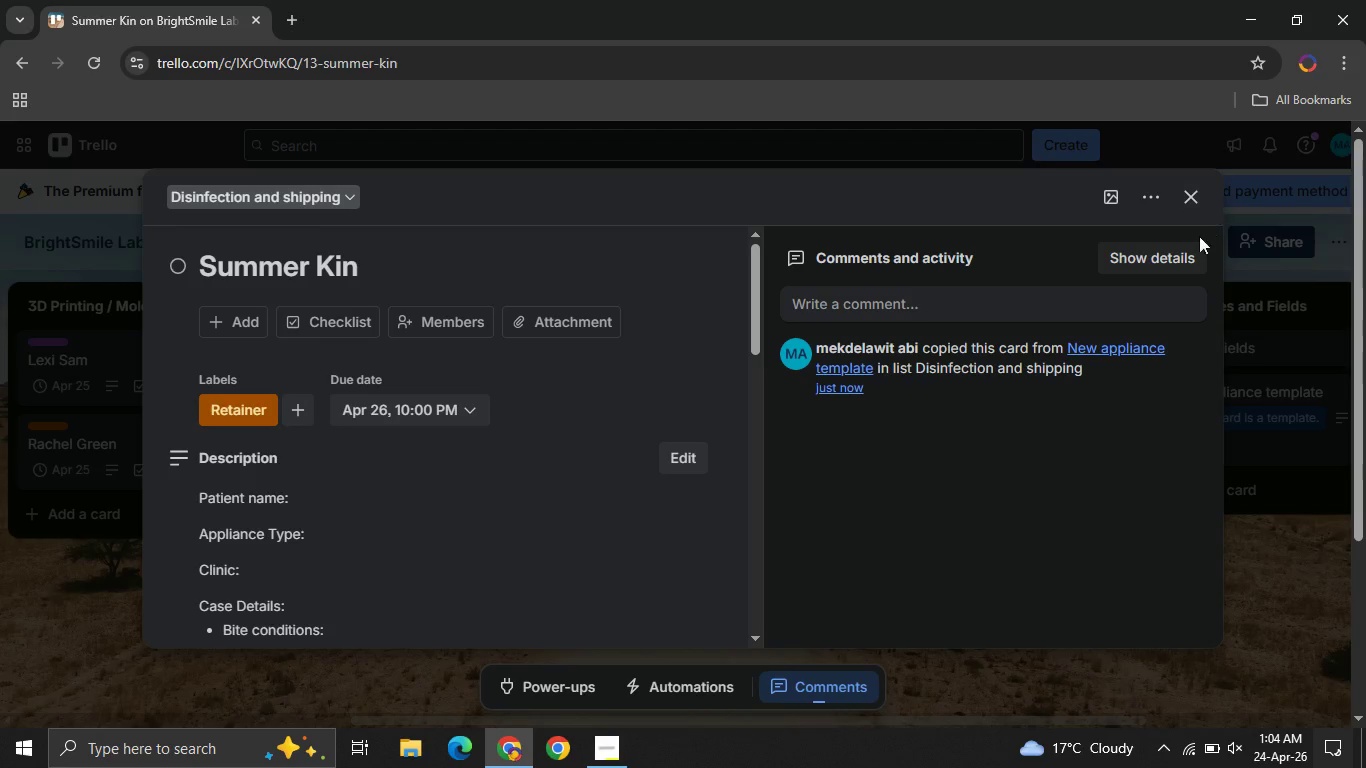 
left_click([1174, 199])
 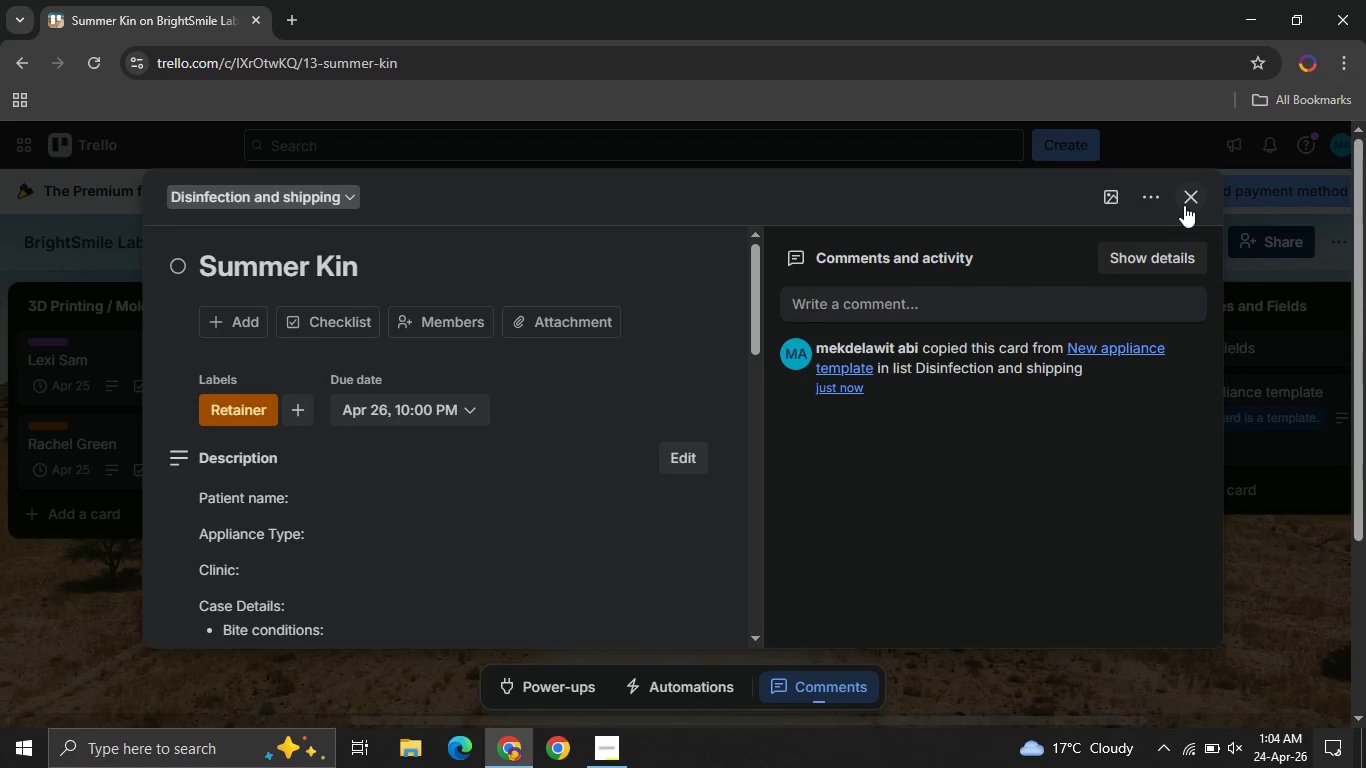 
left_click([1184, 205])
 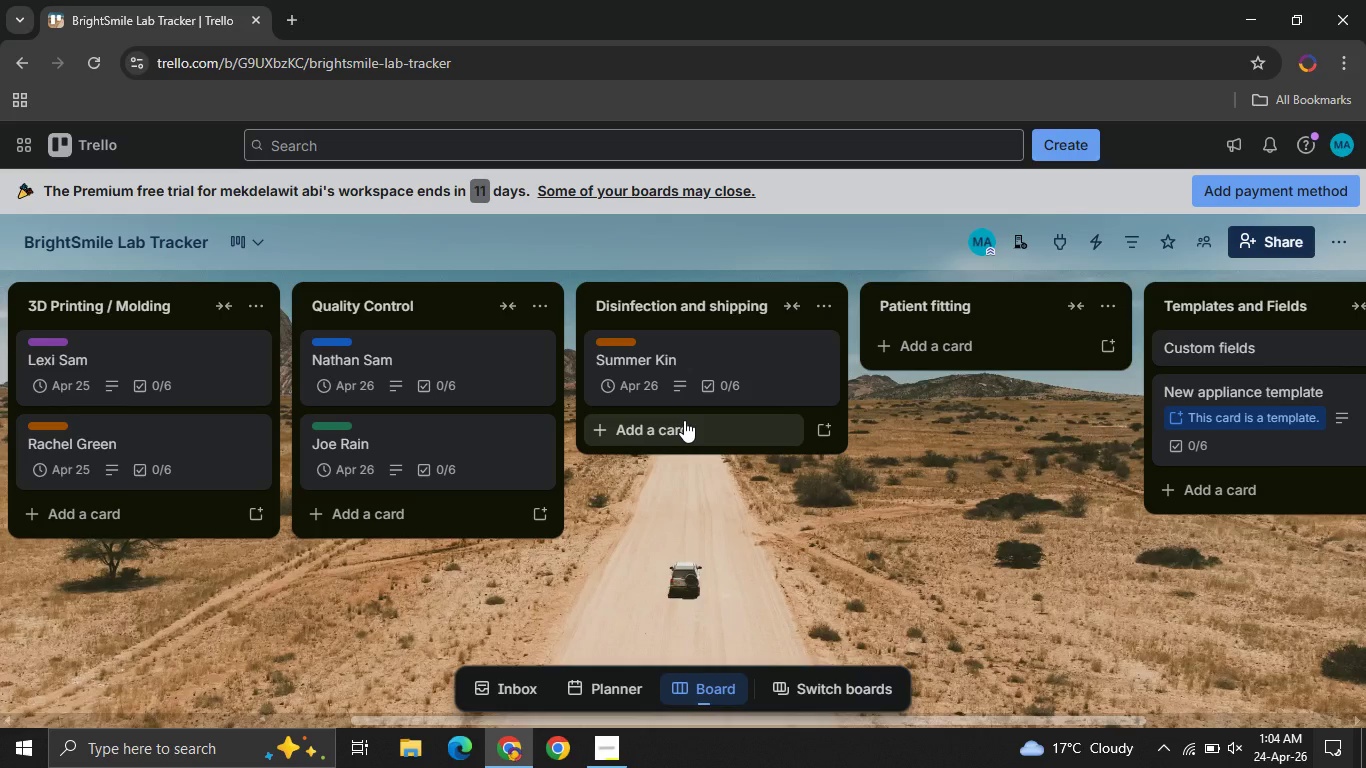 
wait(9.67)
 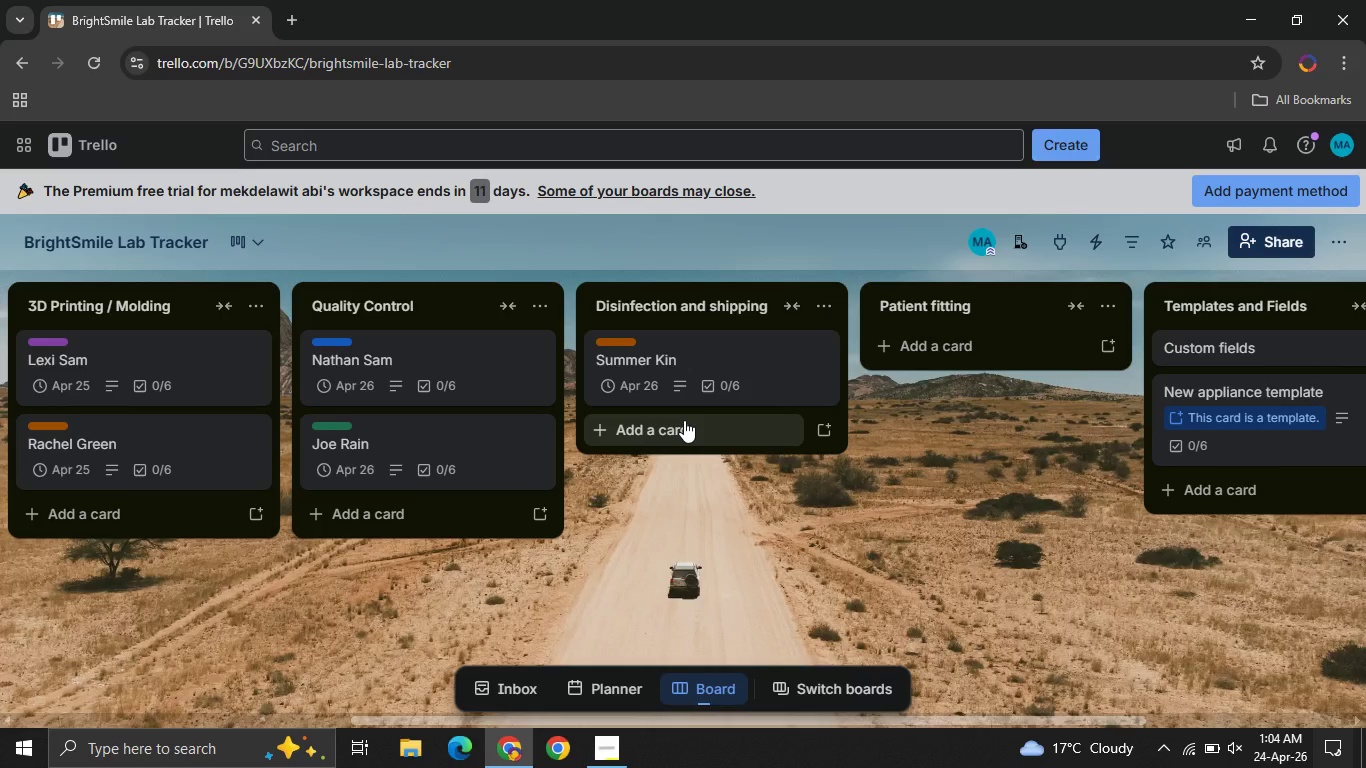 
left_click([684, 420])
 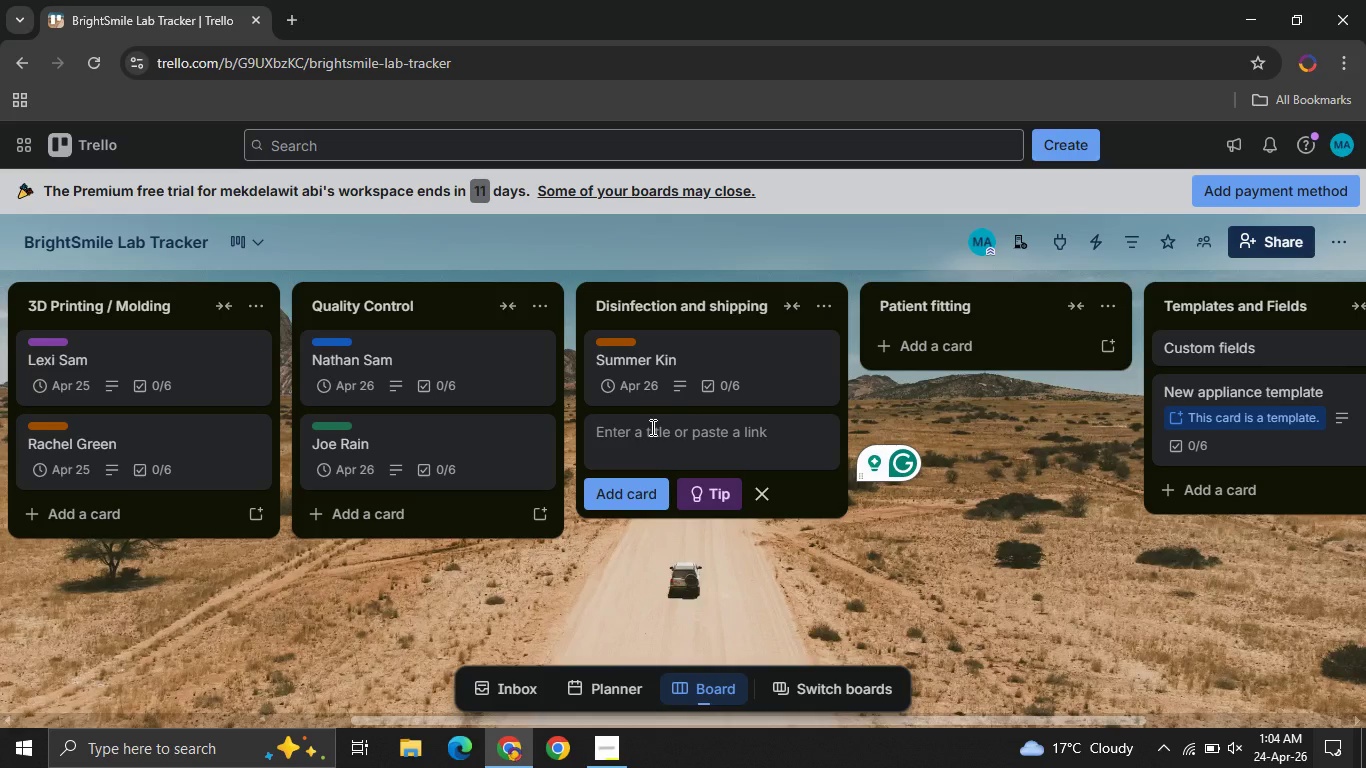 
wait(7.05)
 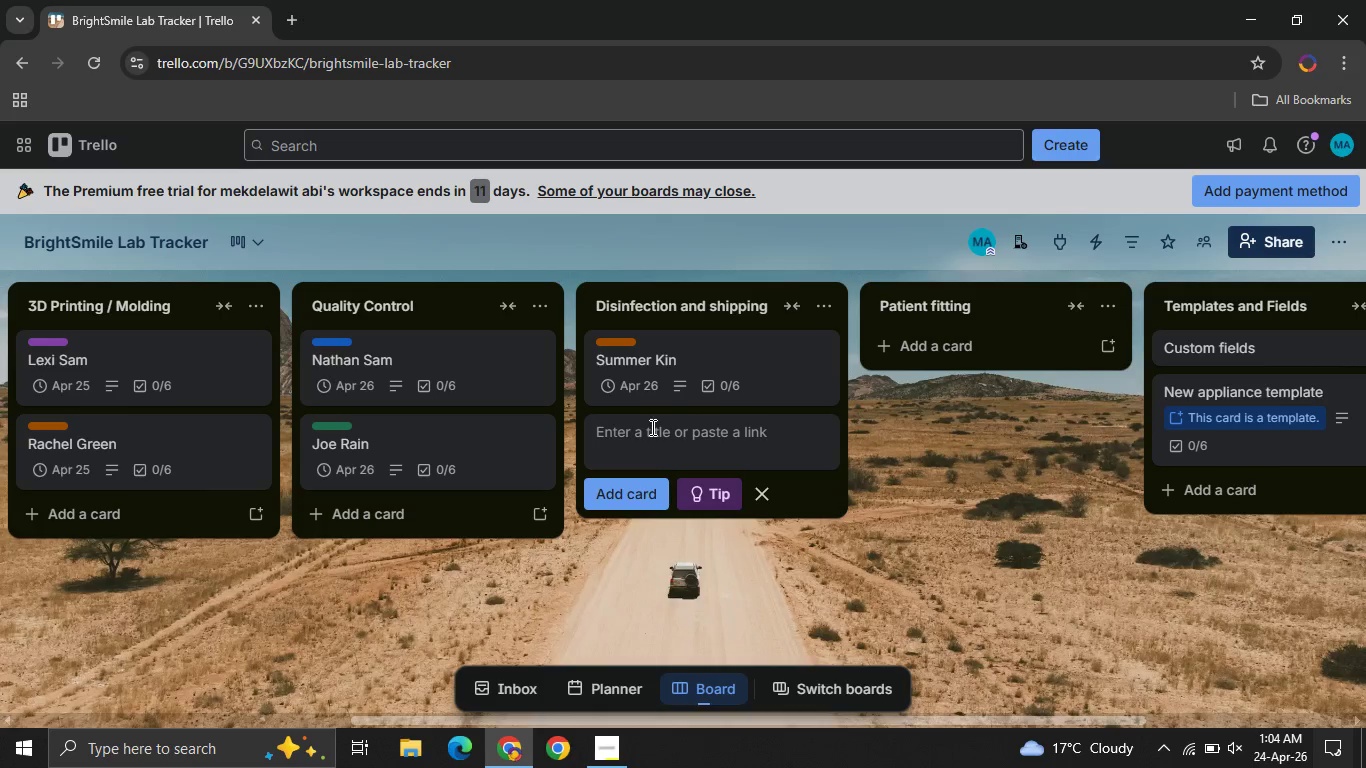 
left_click([786, 556])
 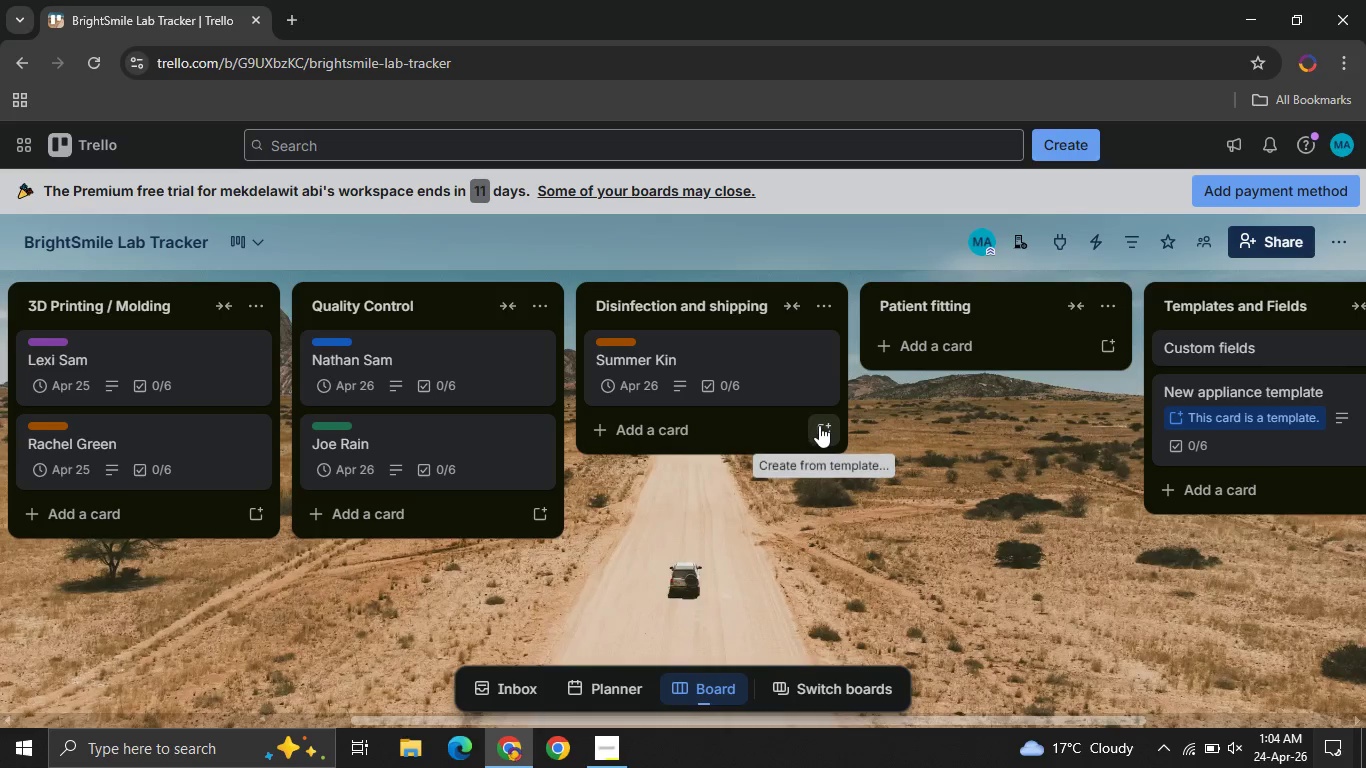 
left_click([819, 425])
 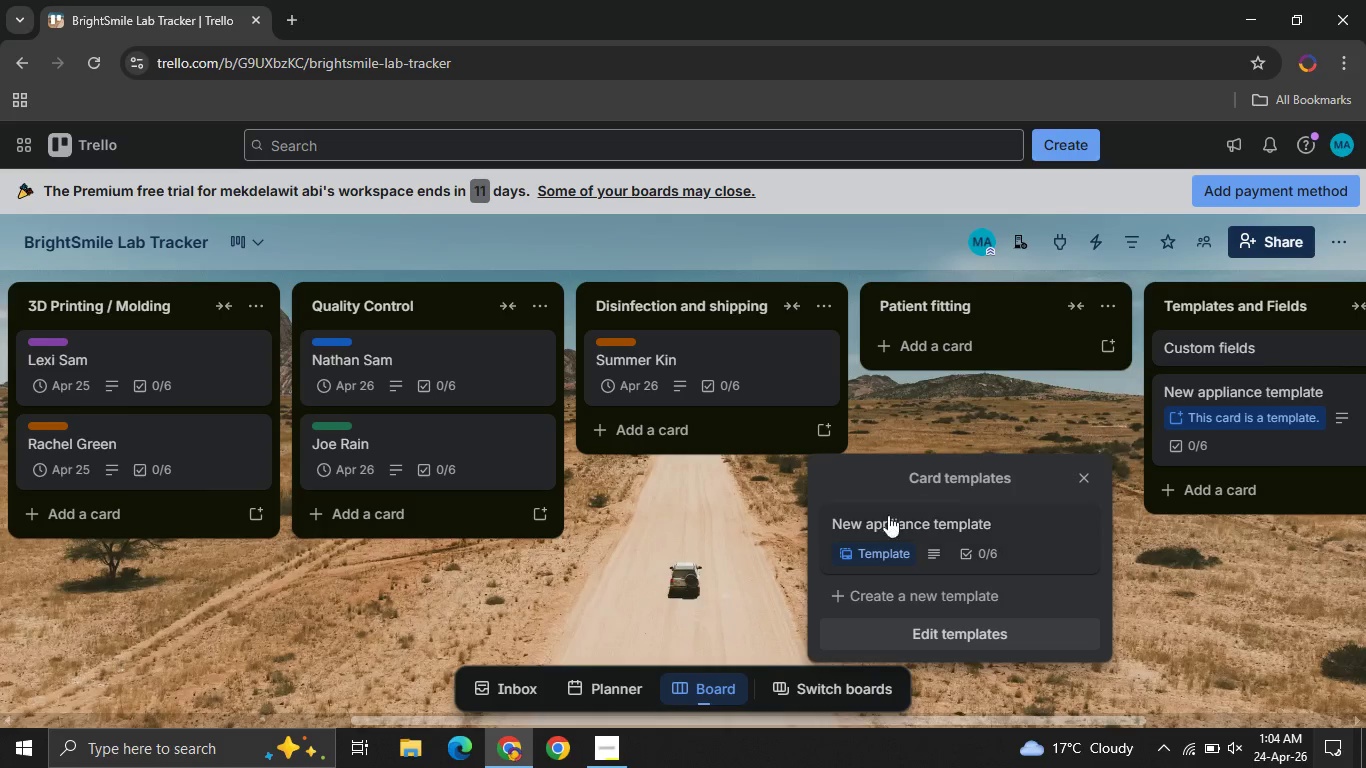 
left_click([888, 515])
 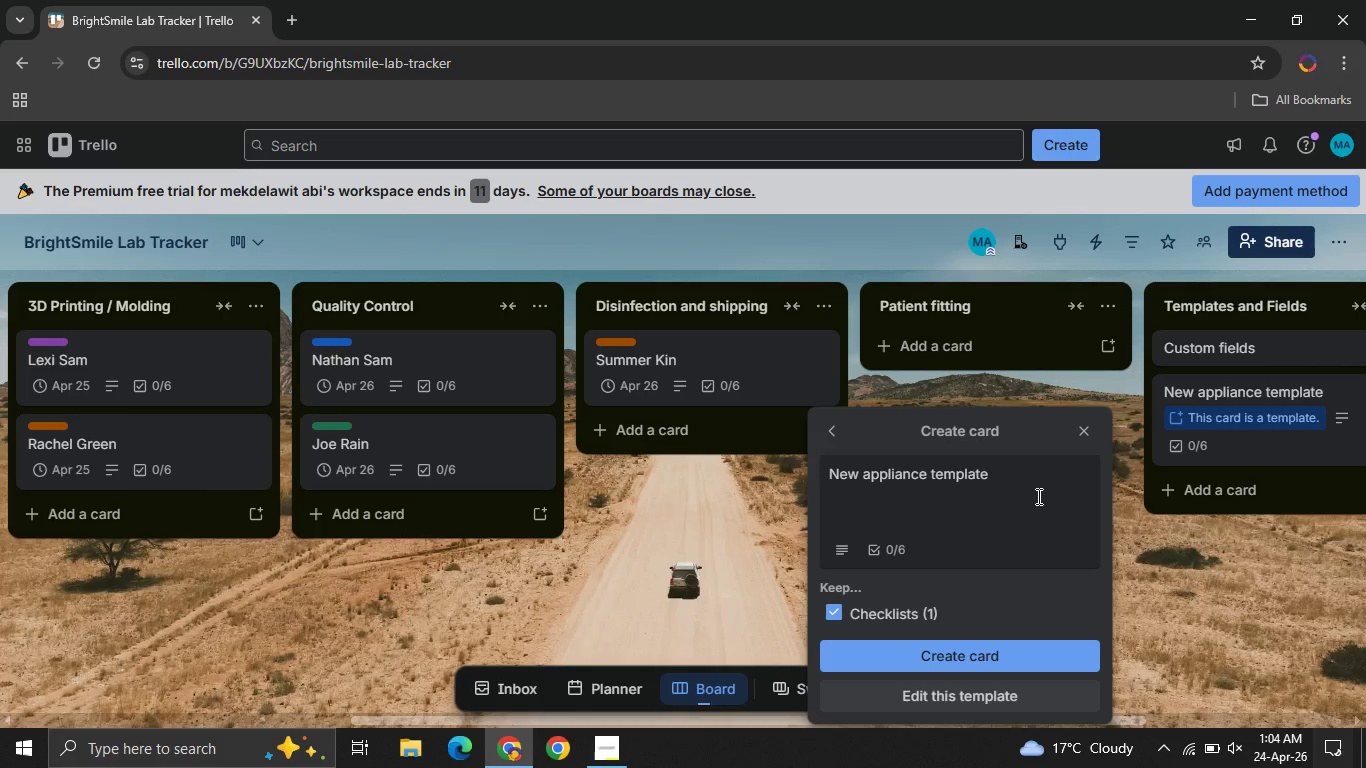 
left_click_drag(start_coordinate=[1031, 484], to_coordinate=[824, 469])
 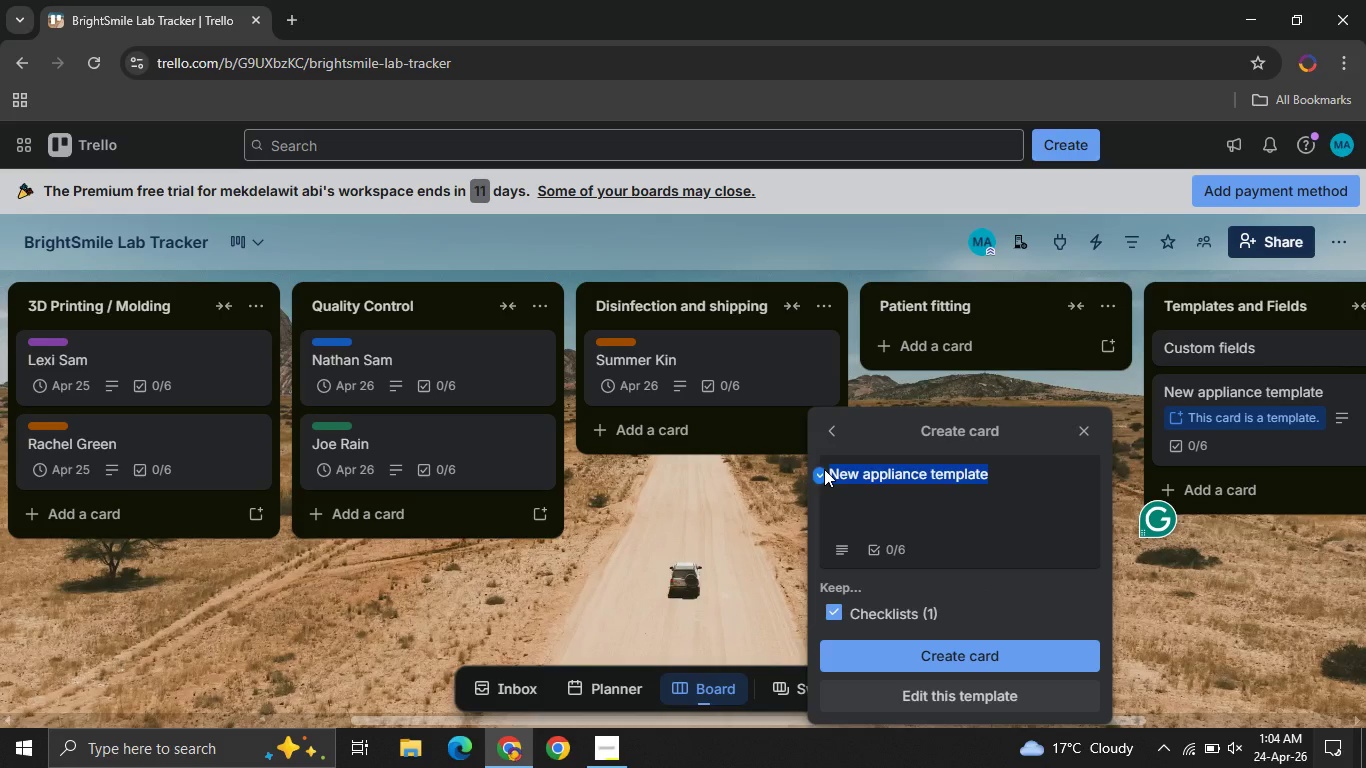 
wait(8.67)
 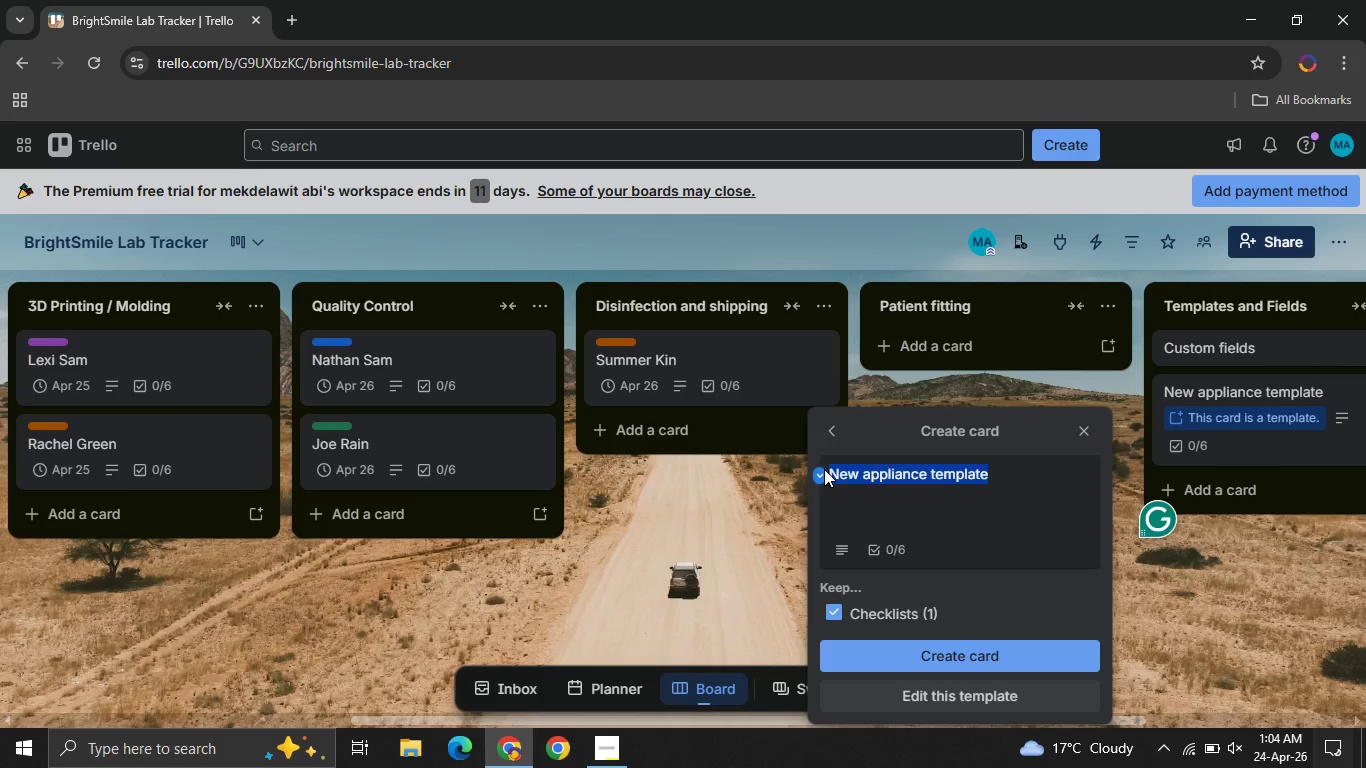 
type(Lily )
 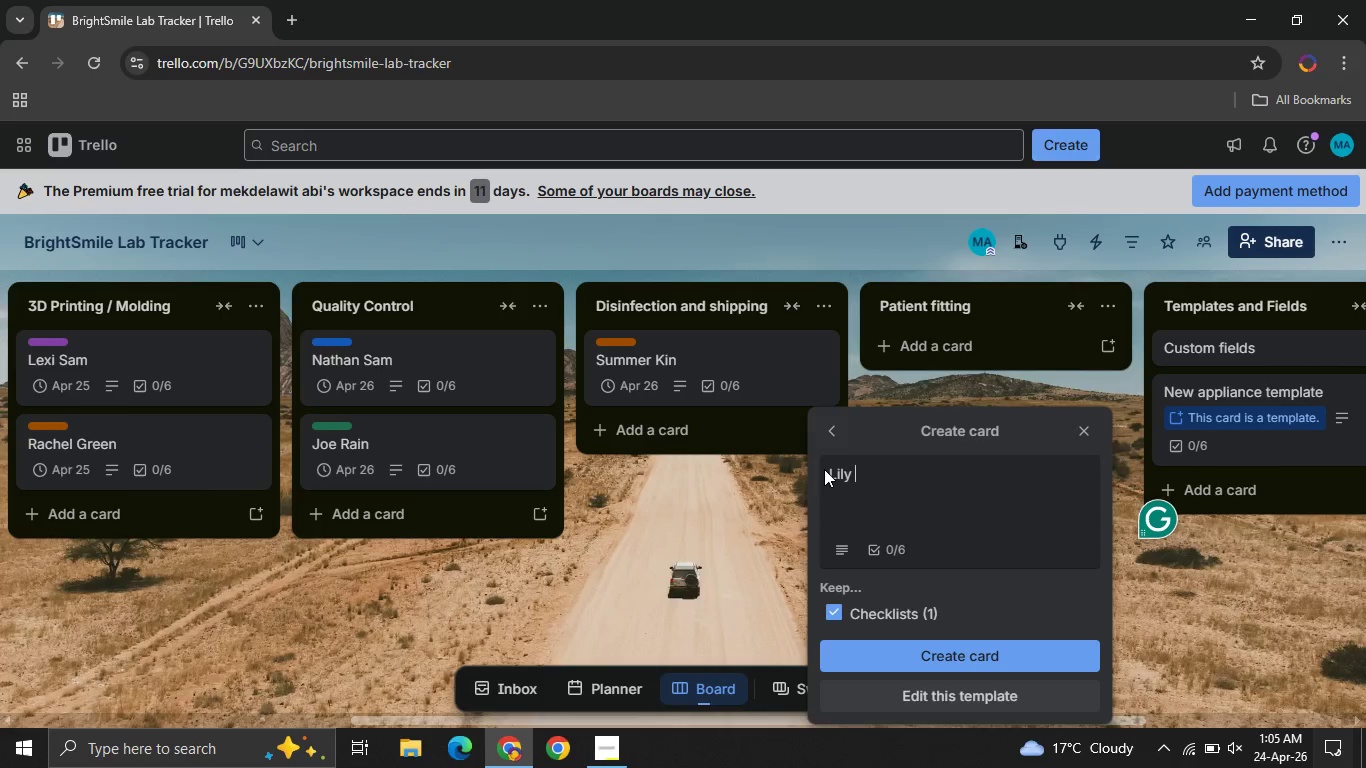 
type(Night)
 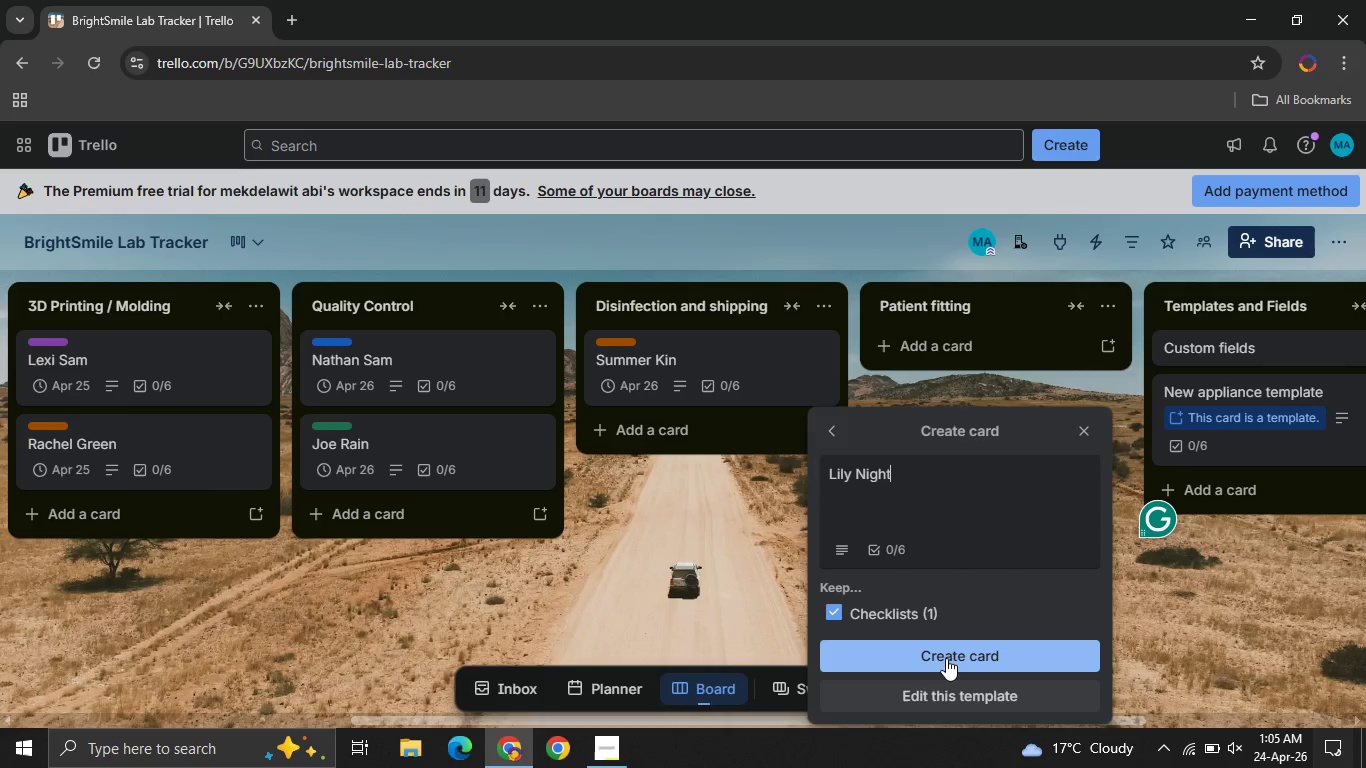 
left_click([946, 657])
 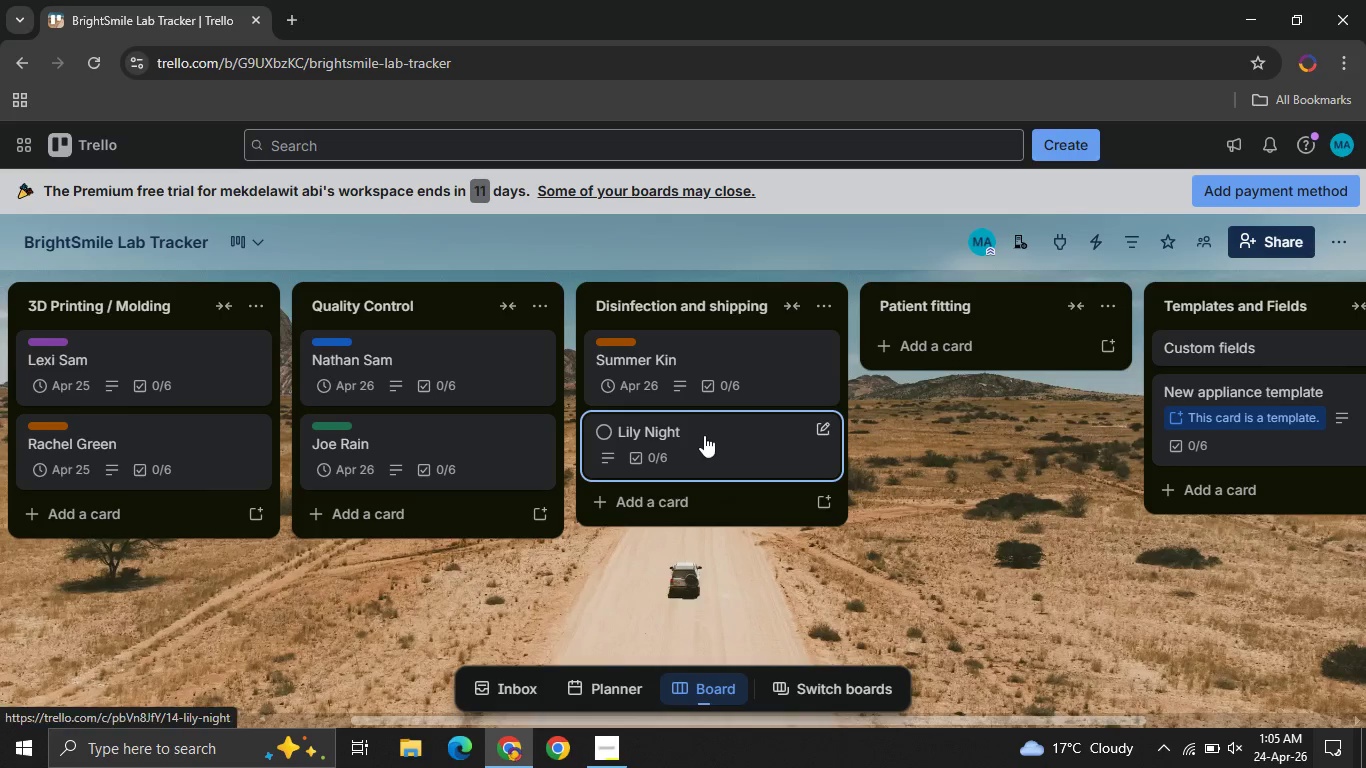 
left_click([682, 426])
 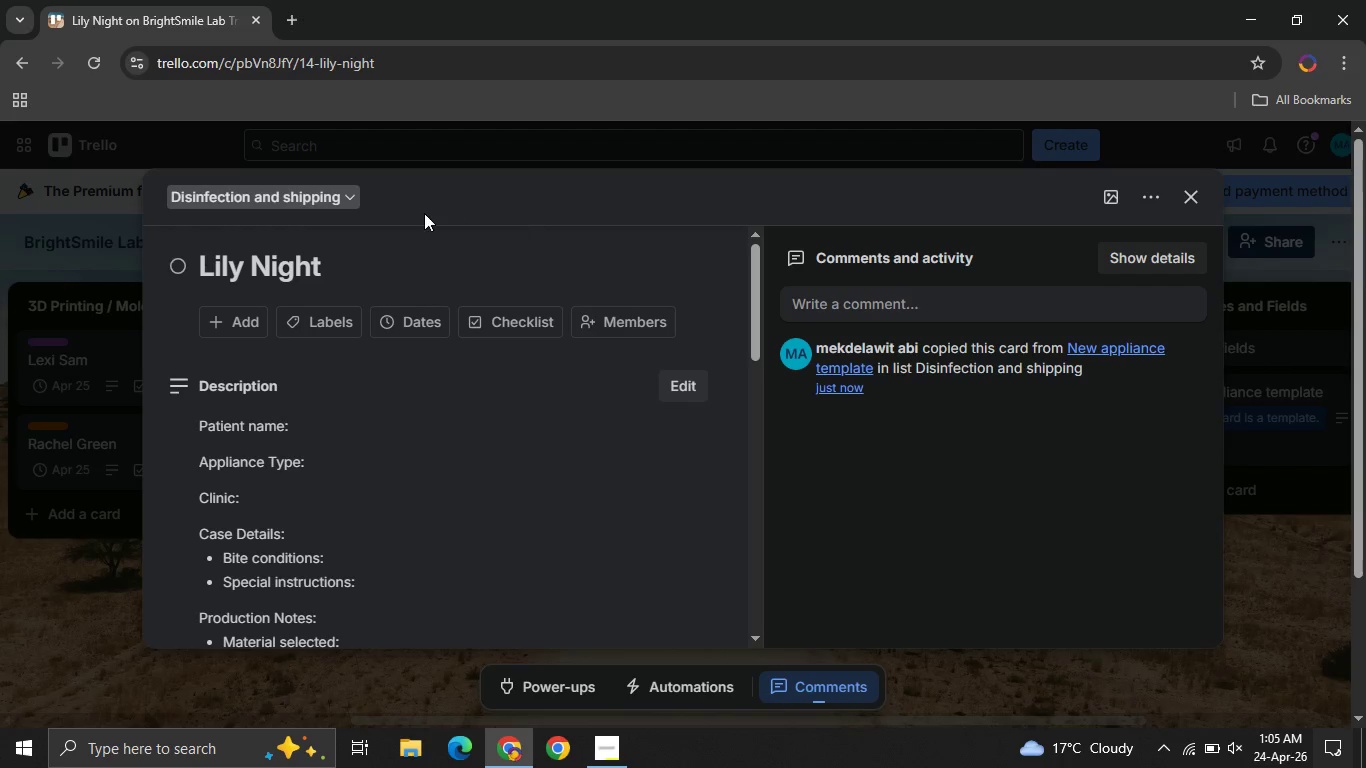 
left_click([304, 313])
 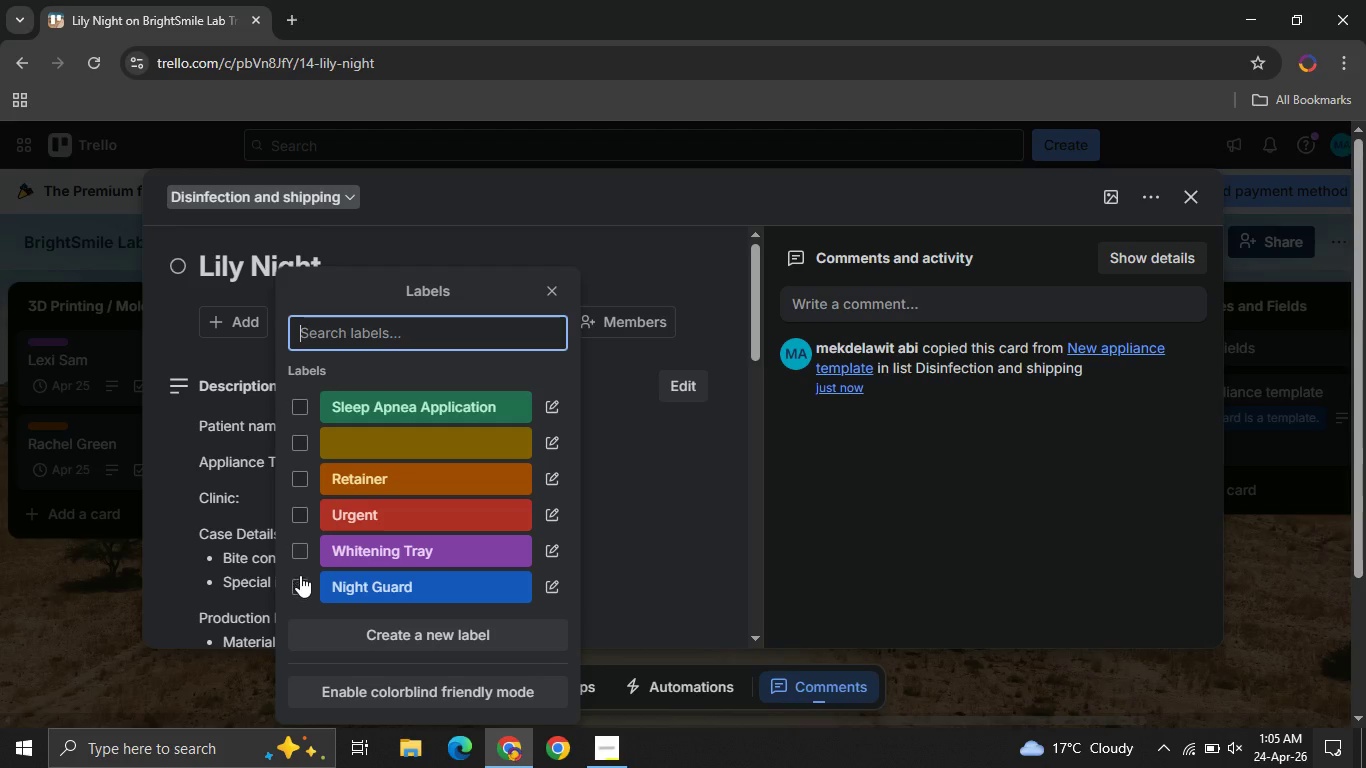 
left_click([298, 591])
 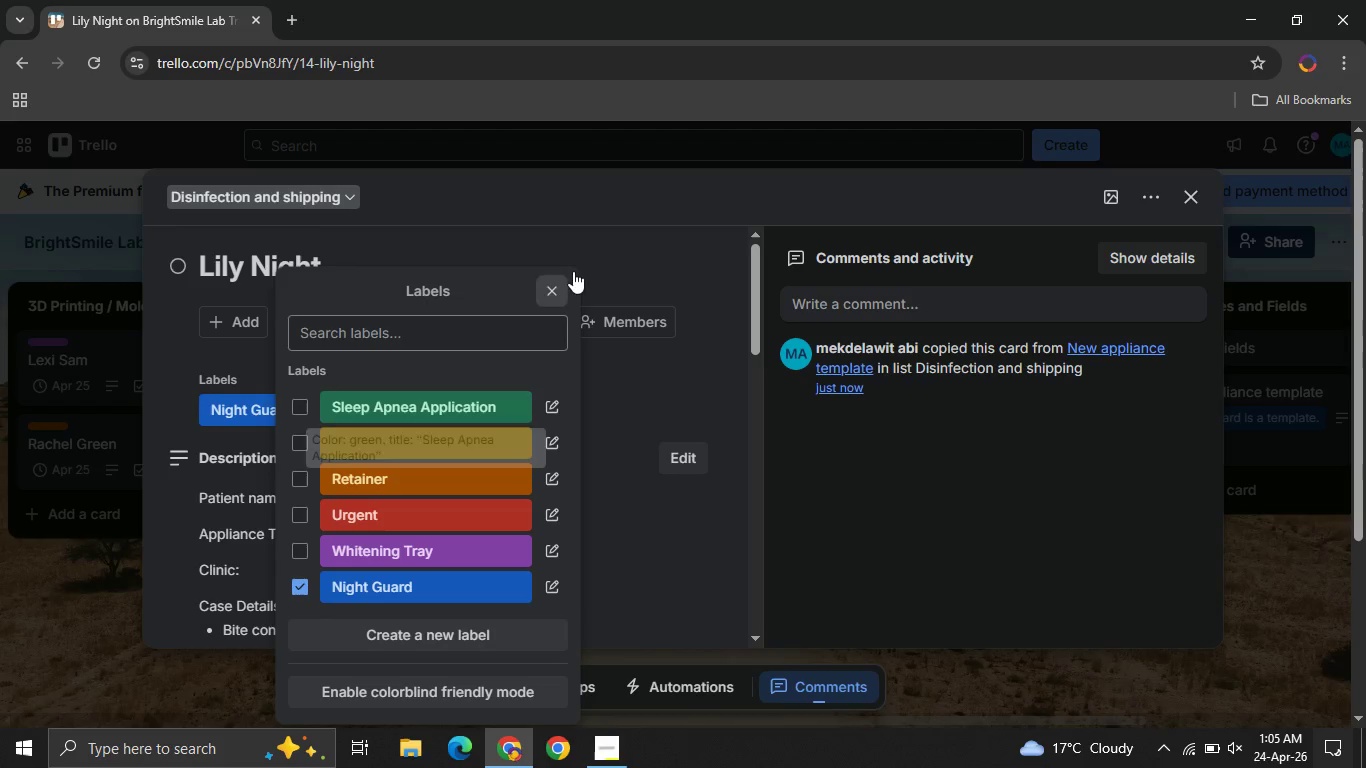 
left_click([550, 295])
 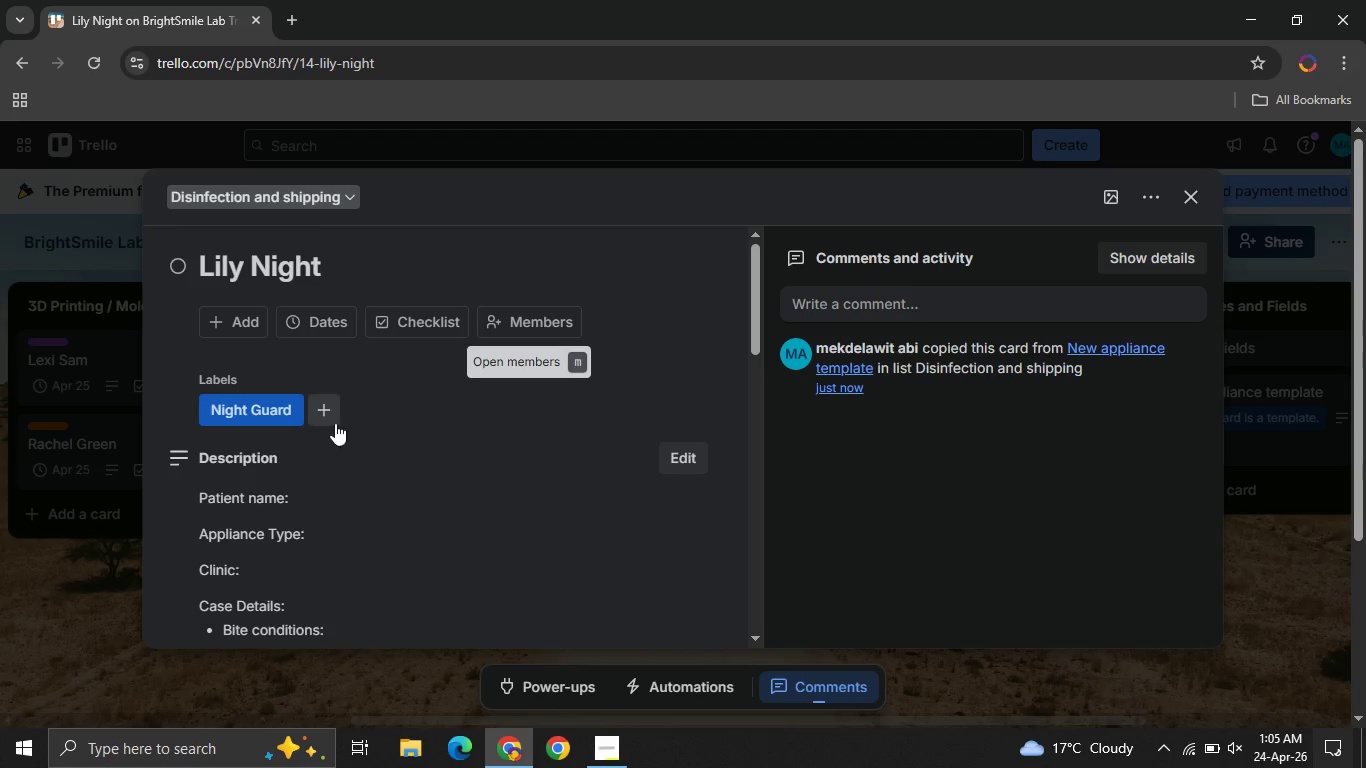 
left_click([330, 321])
 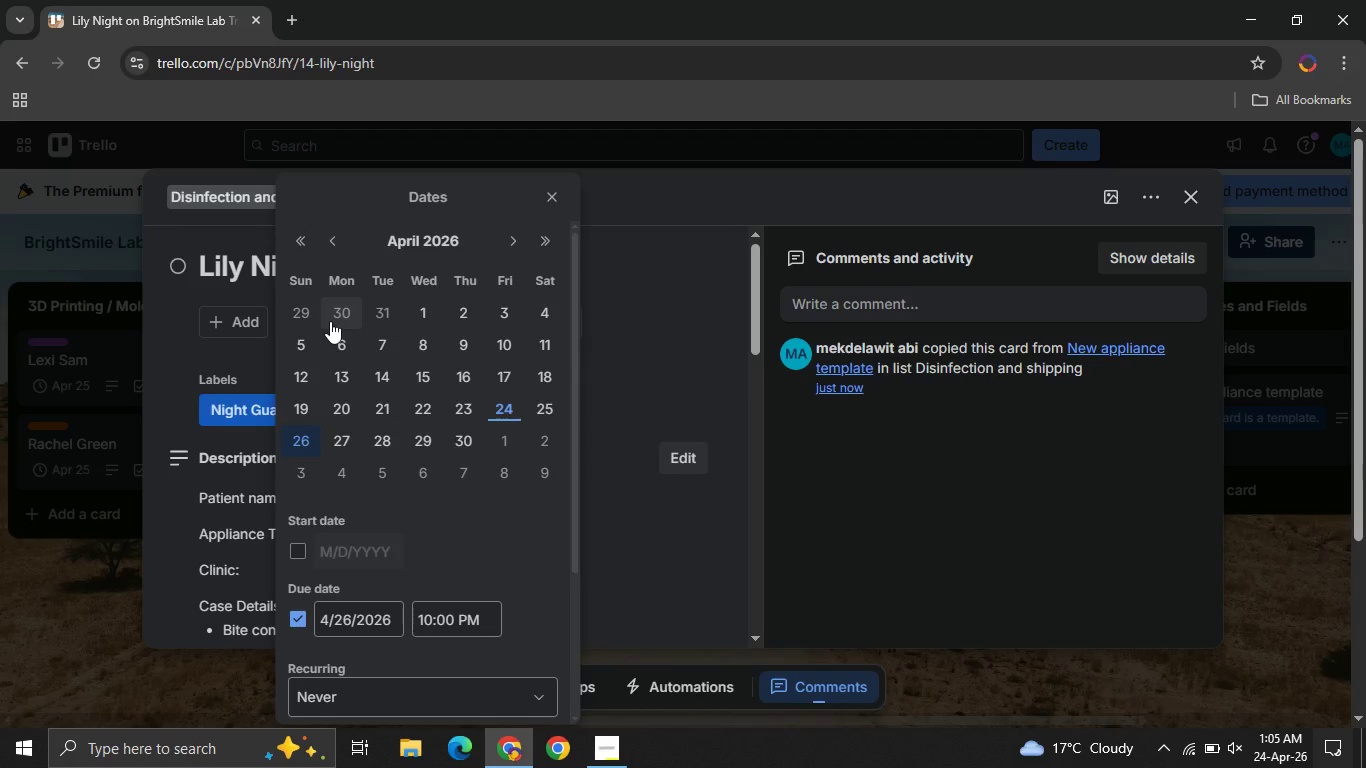 
left_click([336, 444])
 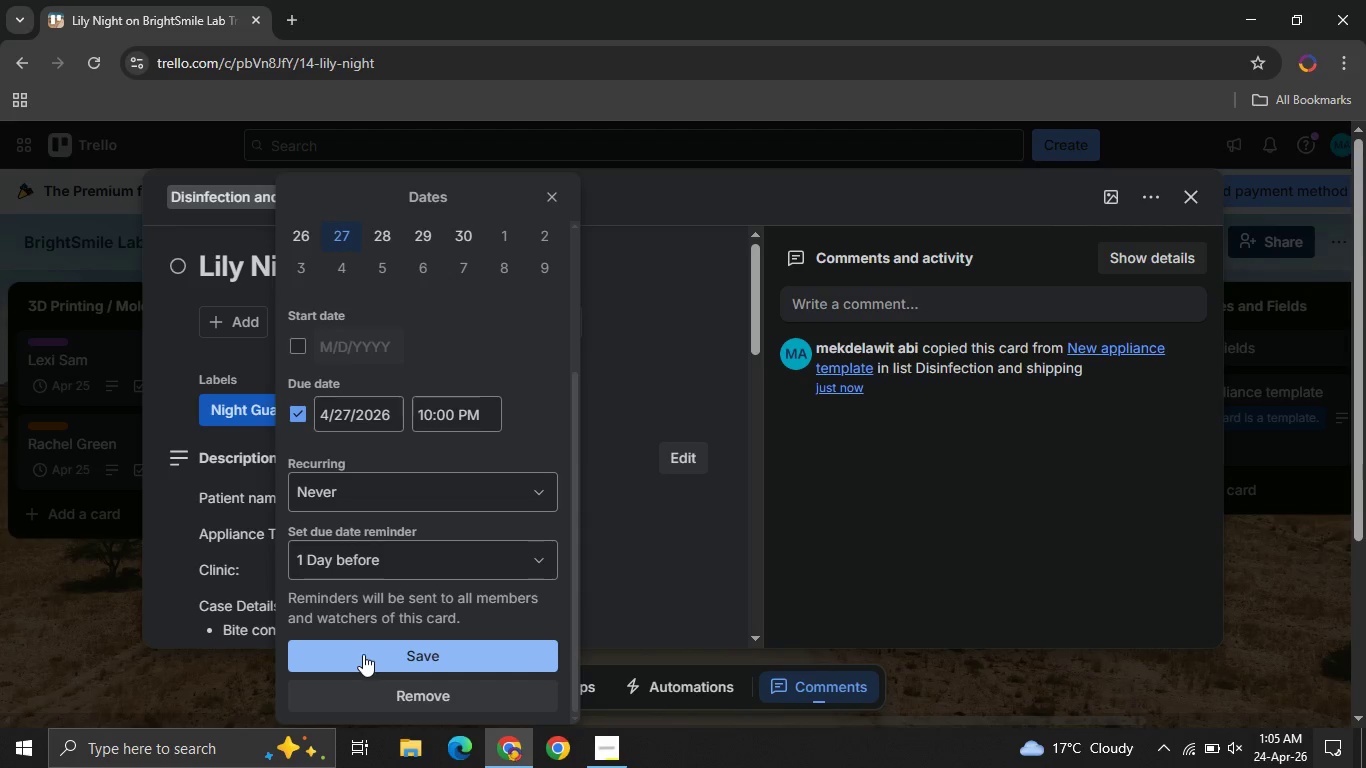 
left_click([362, 654])
 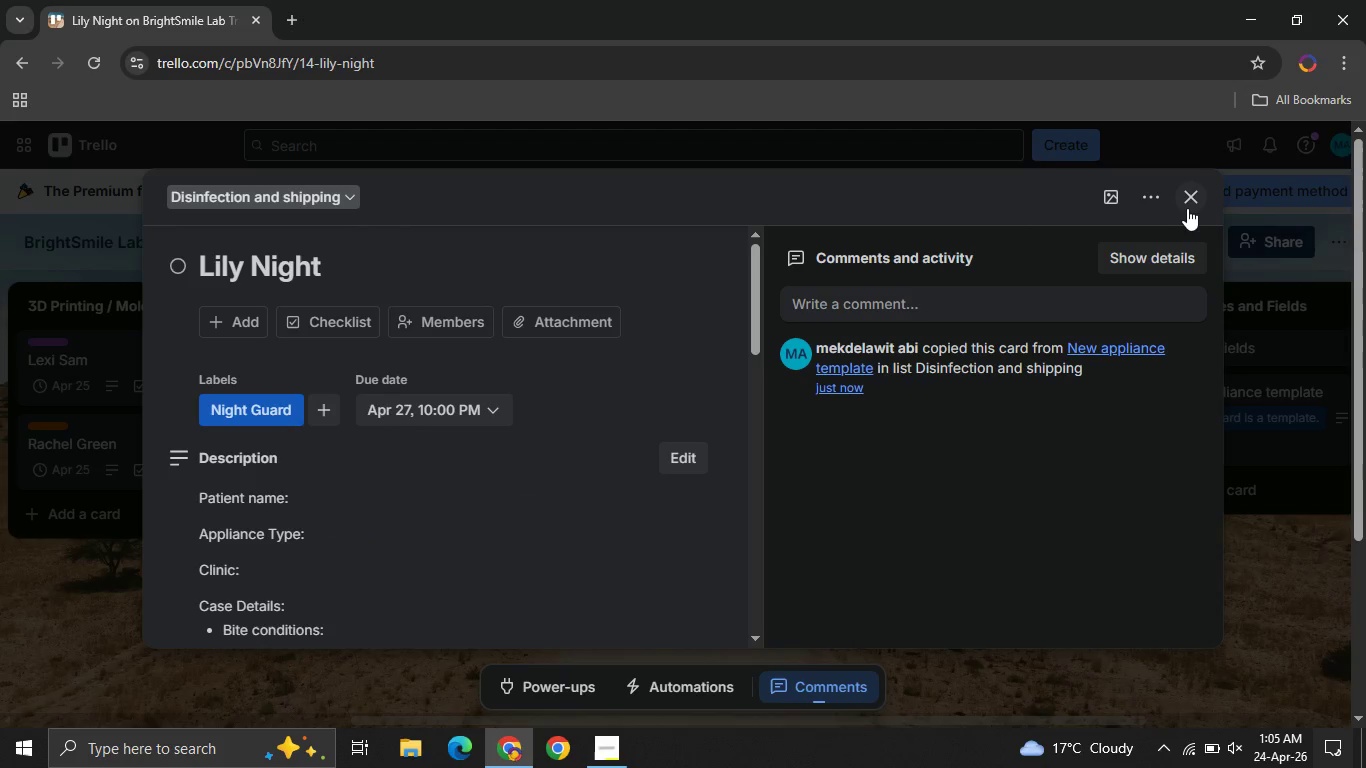 
left_click([1187, 200])
 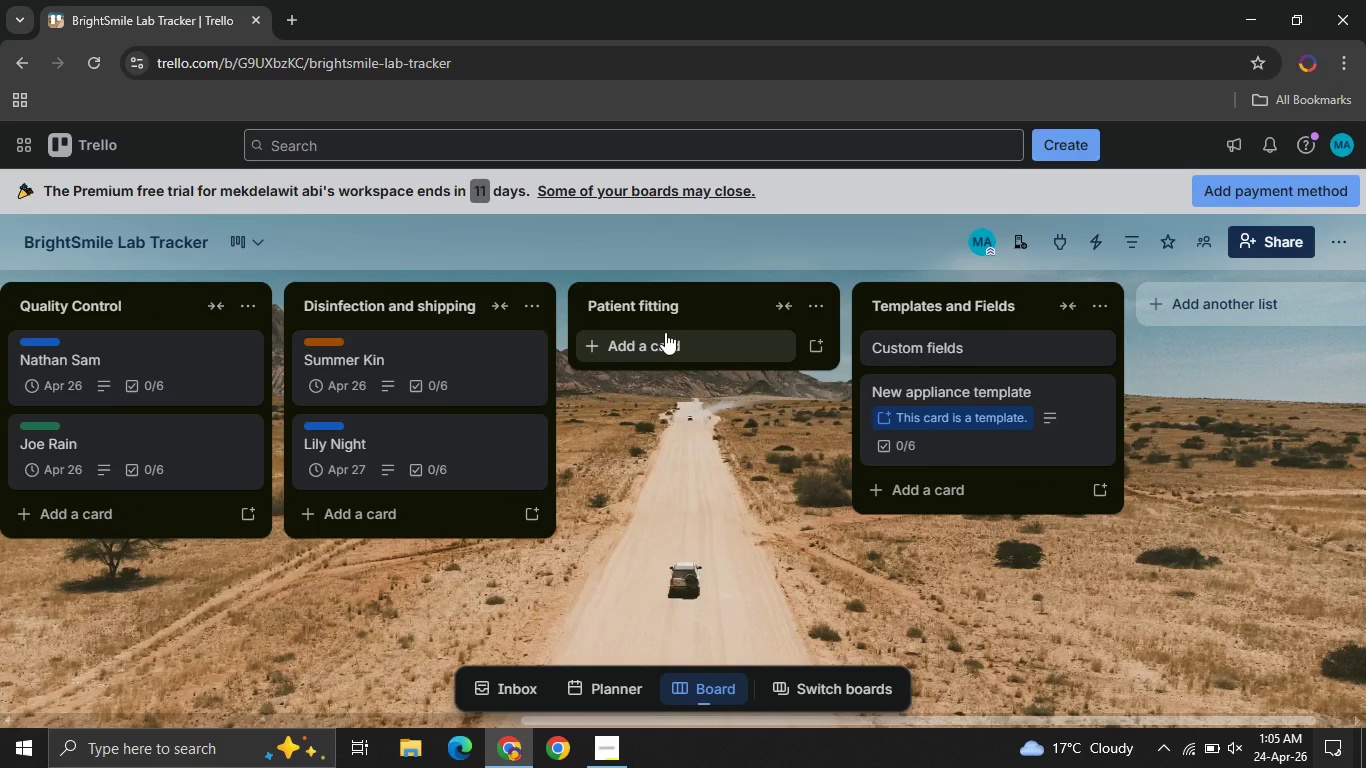 
wait(7.22)
 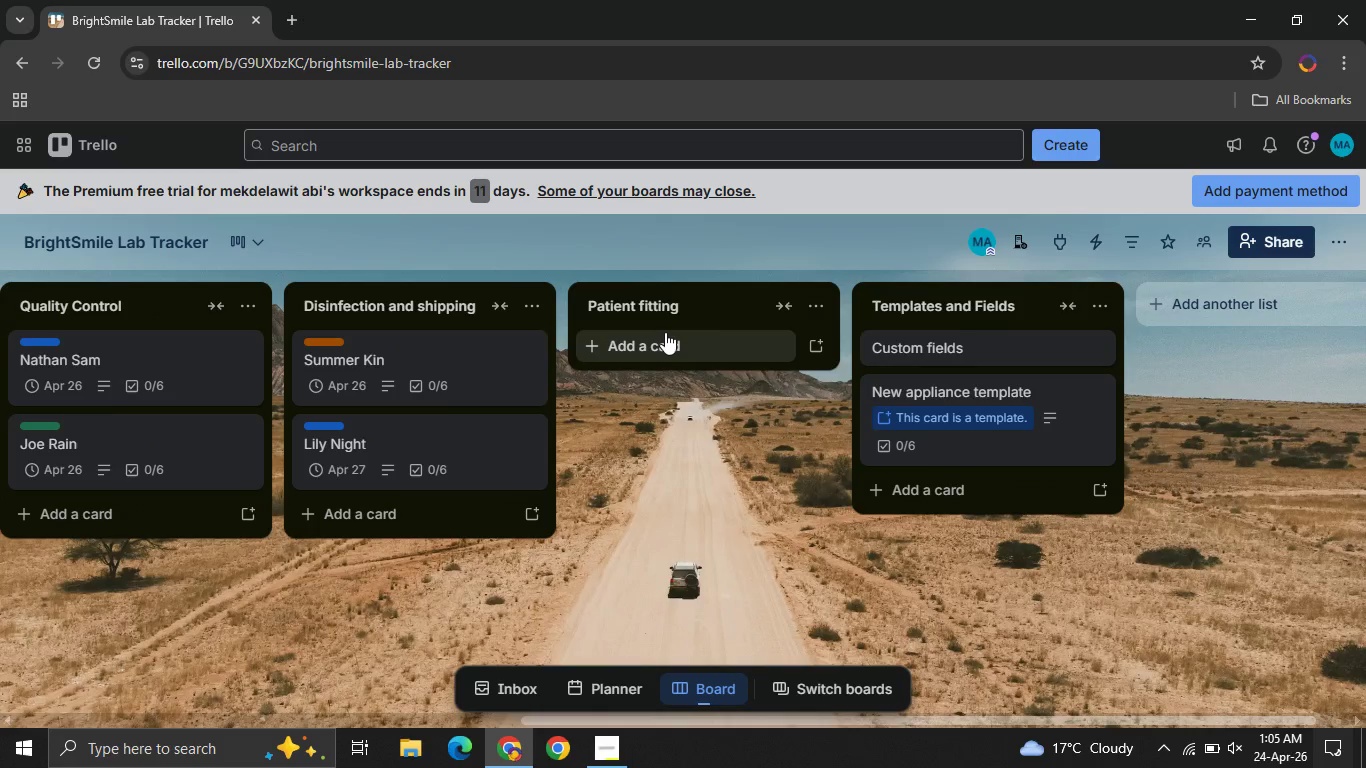 
left_click([665, 332])
 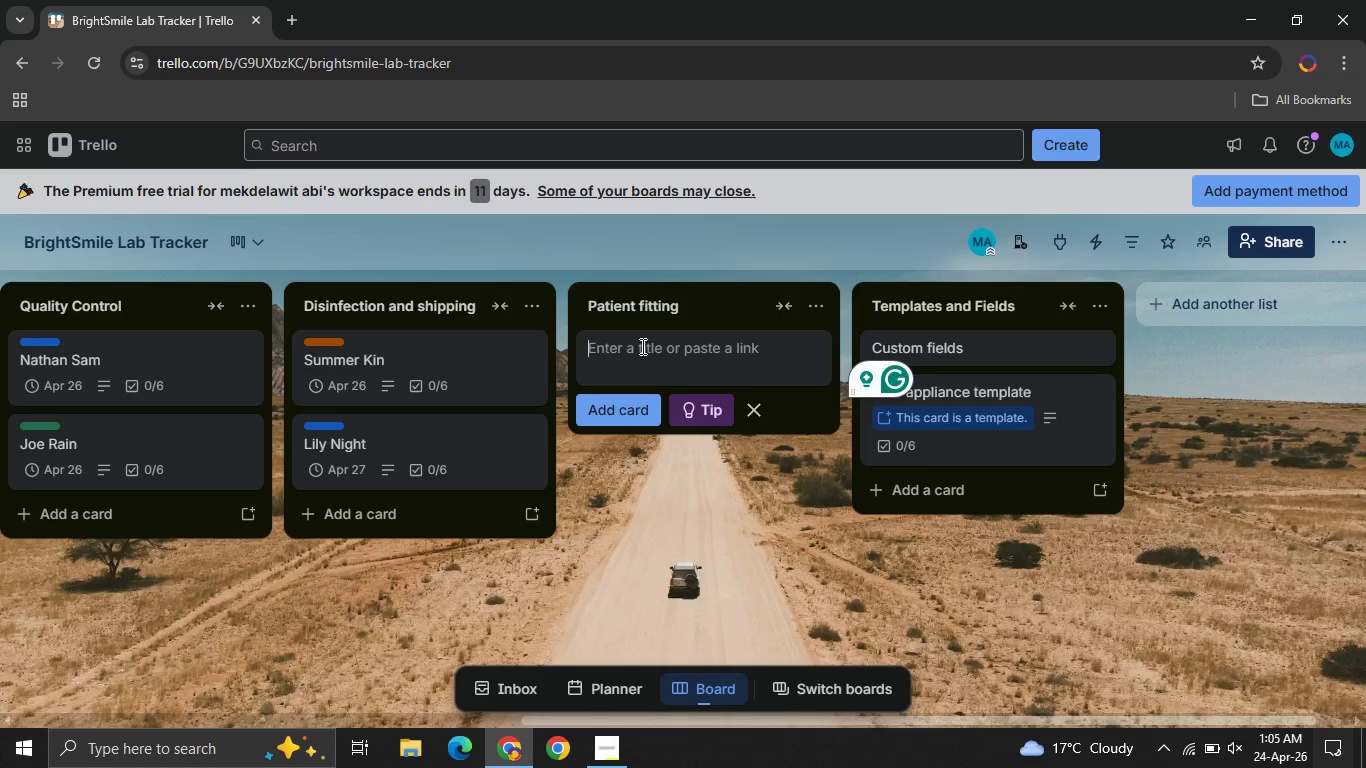 
wait(7.55)
 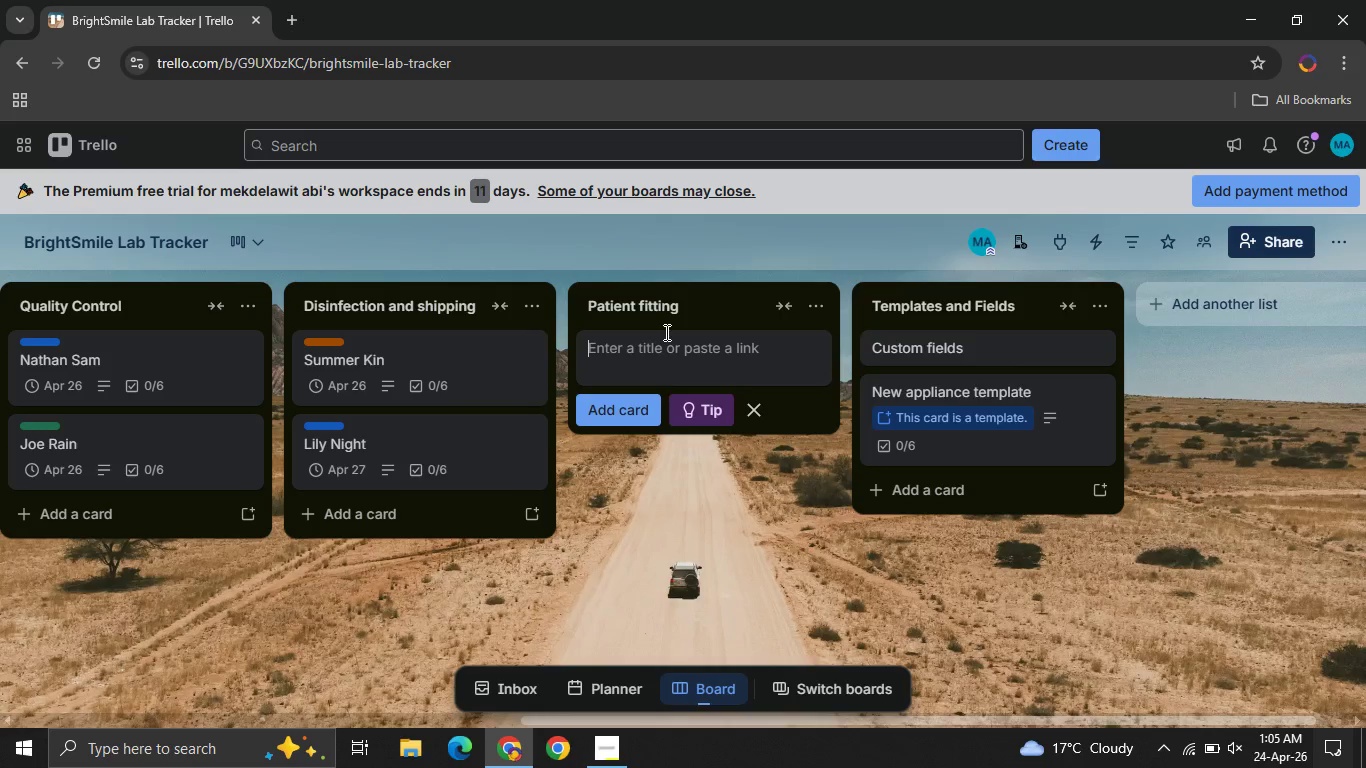 
type(Sami )
key(Backspace)
key(Backspace)
 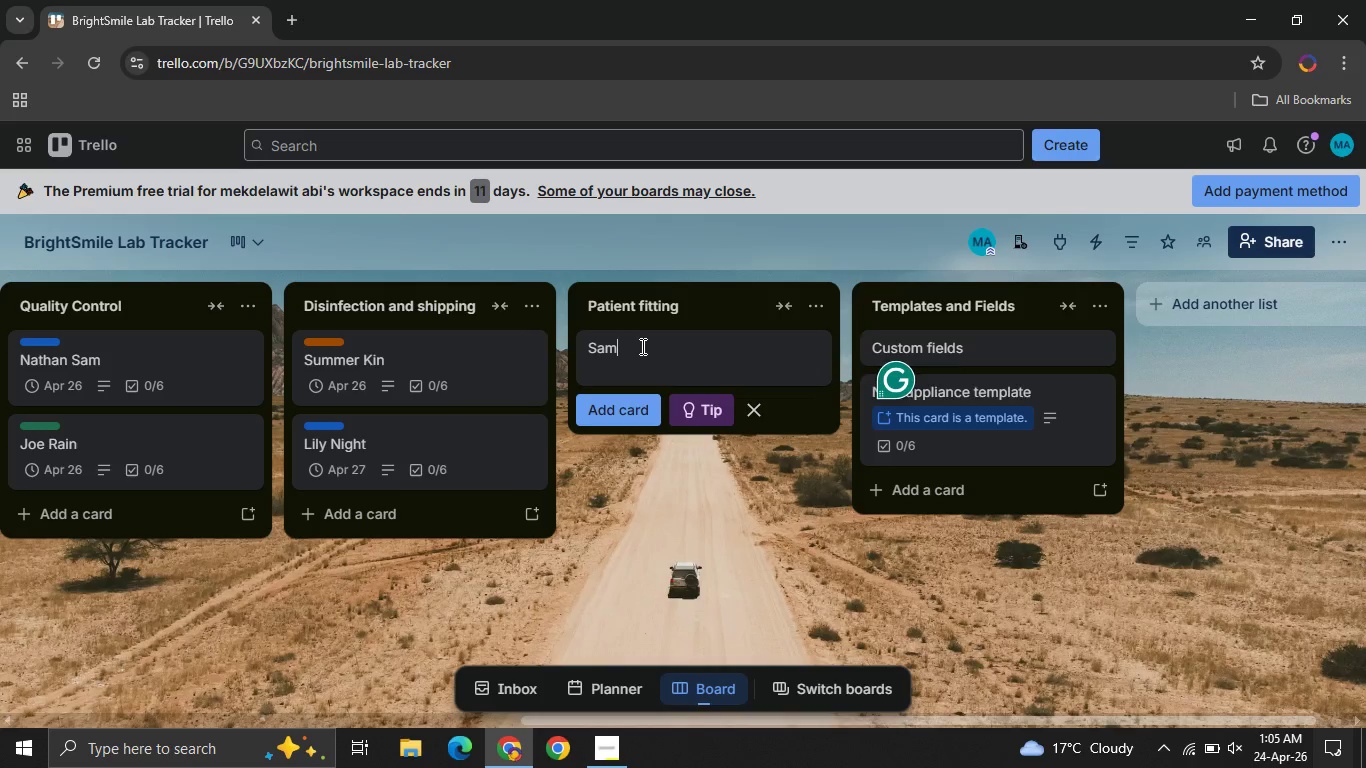 
hold_key(key=Backspace, duration=0.84)
 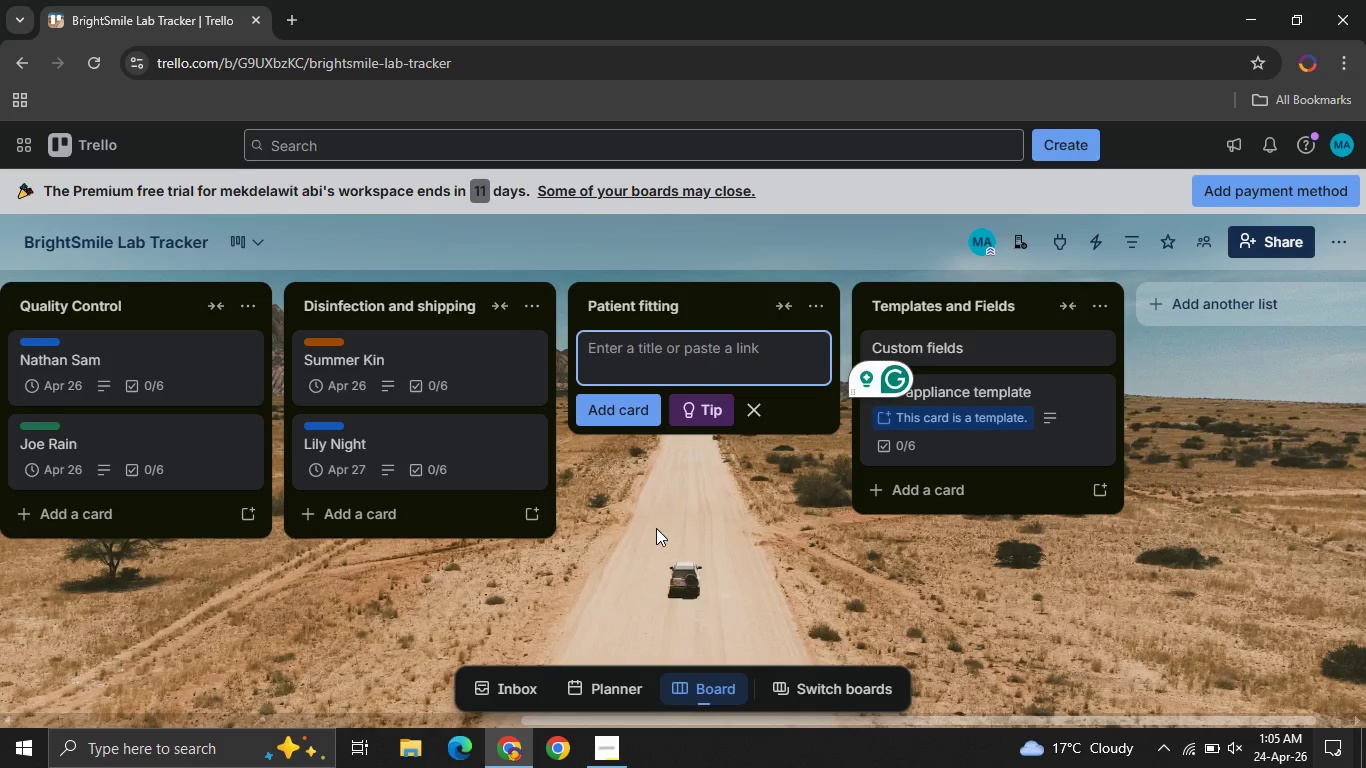 
left_click([656, 528])
 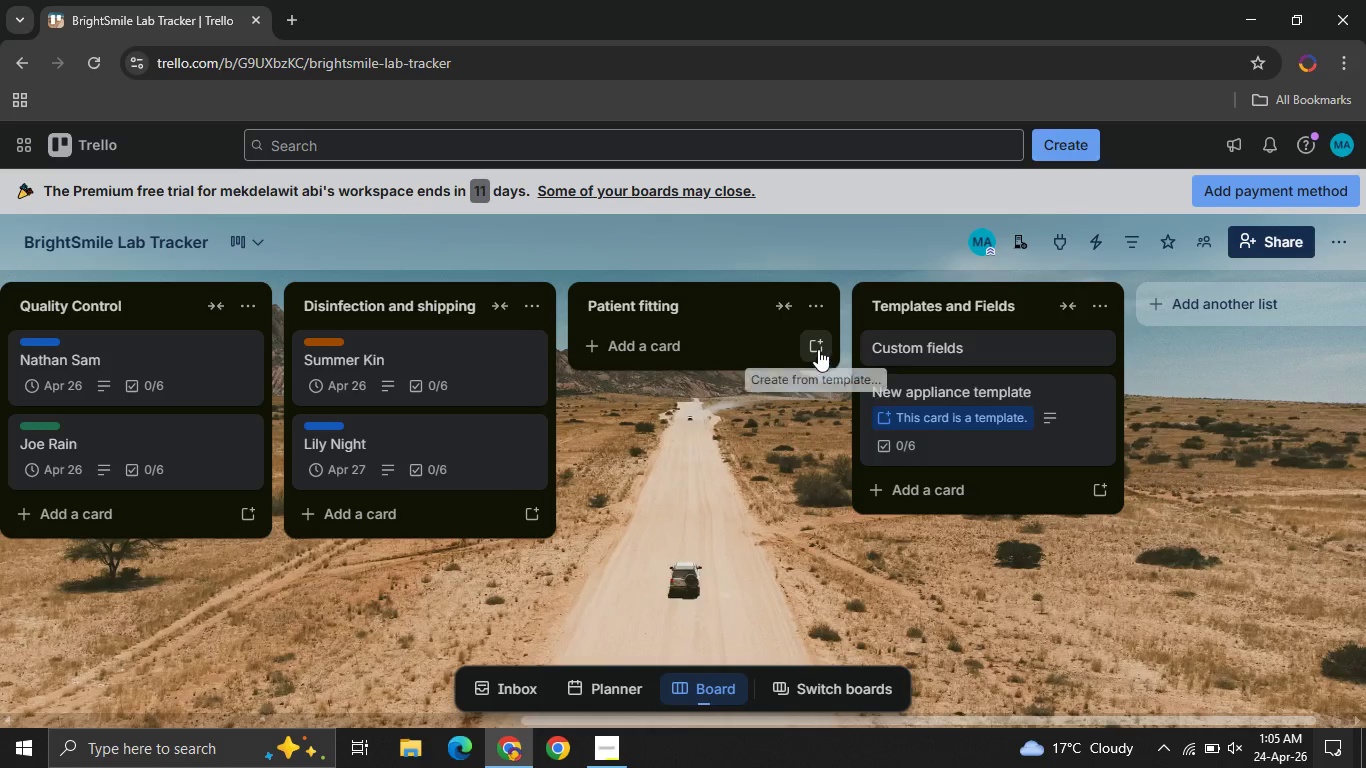 
left_click([817, 349])
 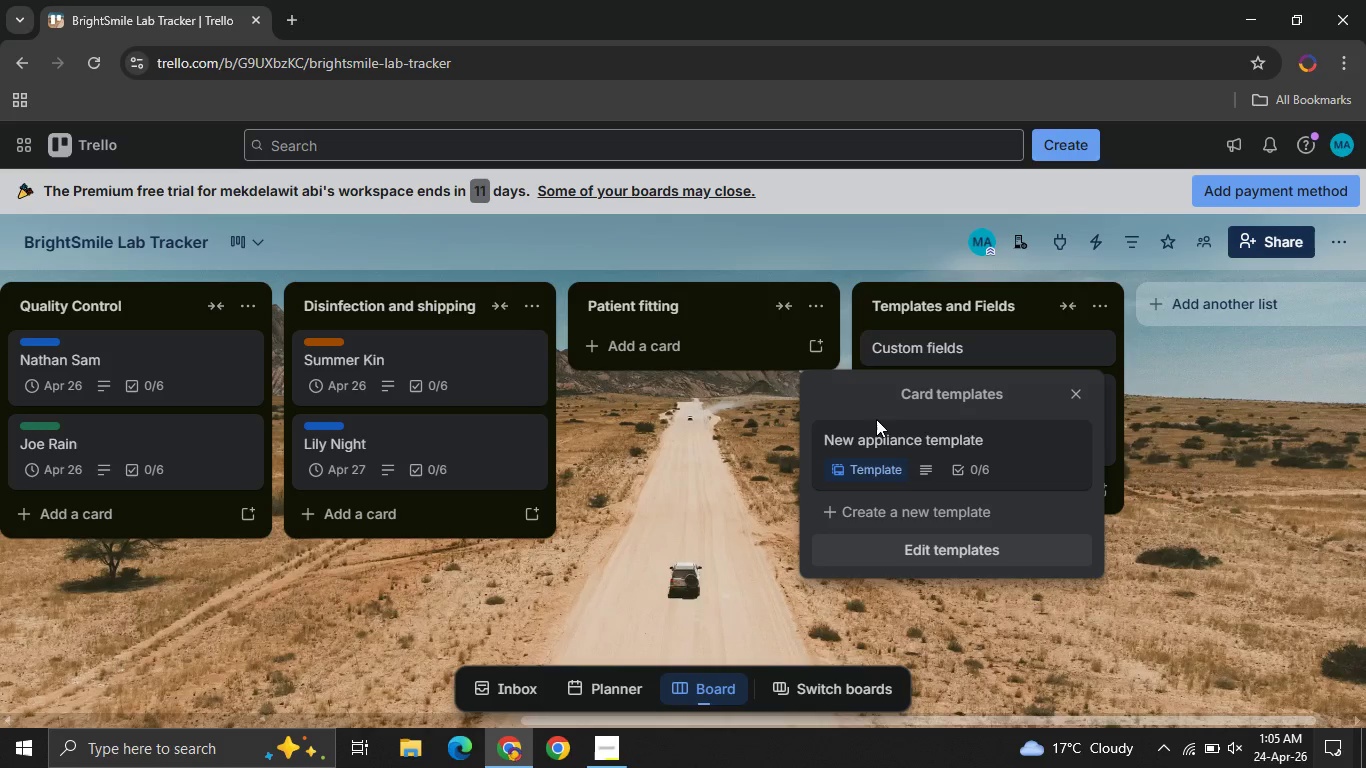 
left_click([892, 450])
 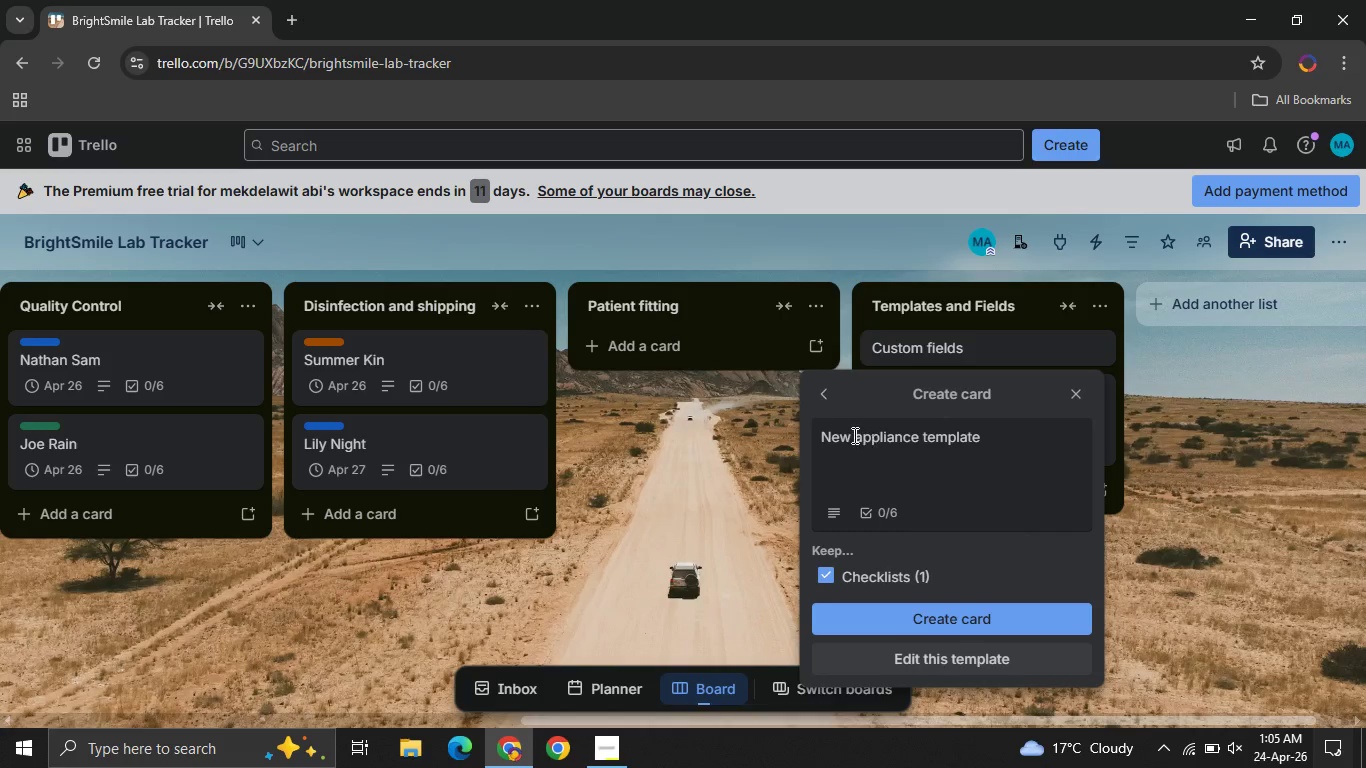 
left_click([853, 435])
 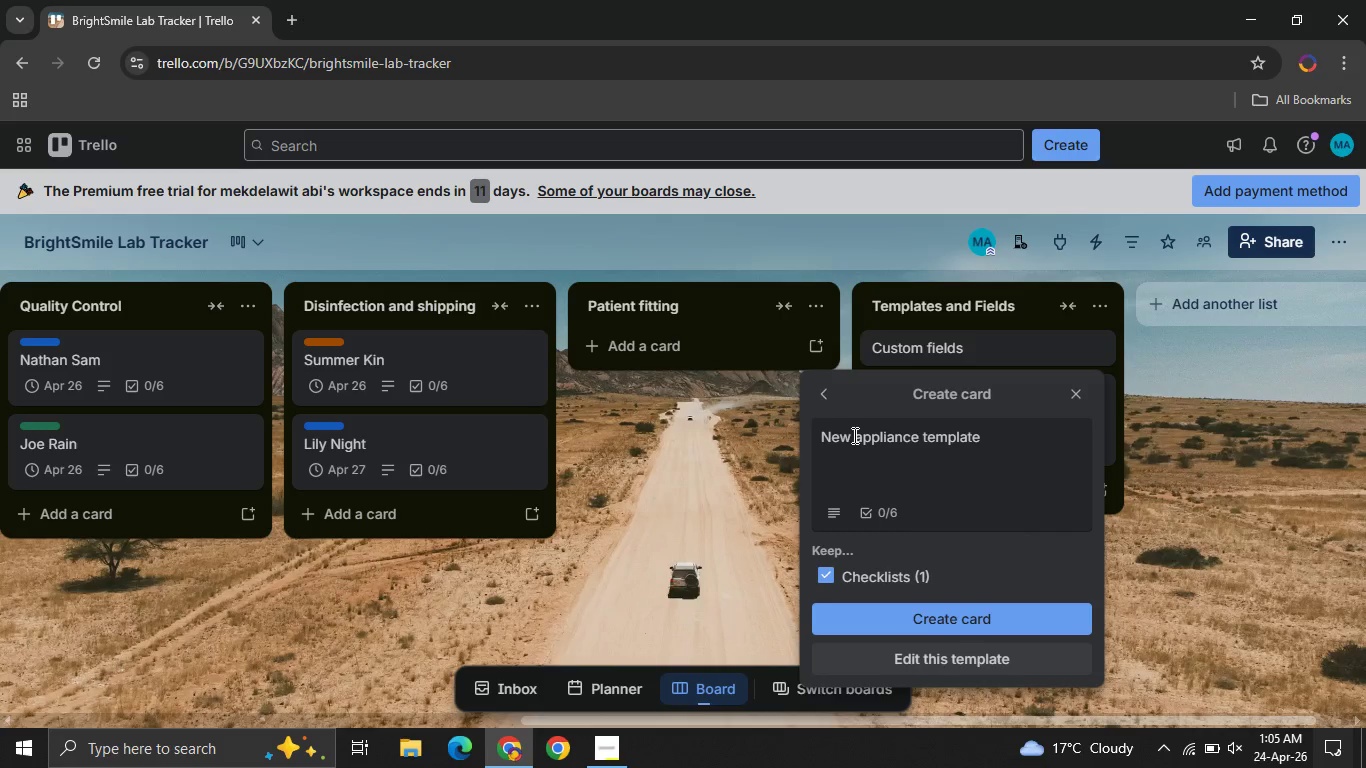 
key(CapsLock)
 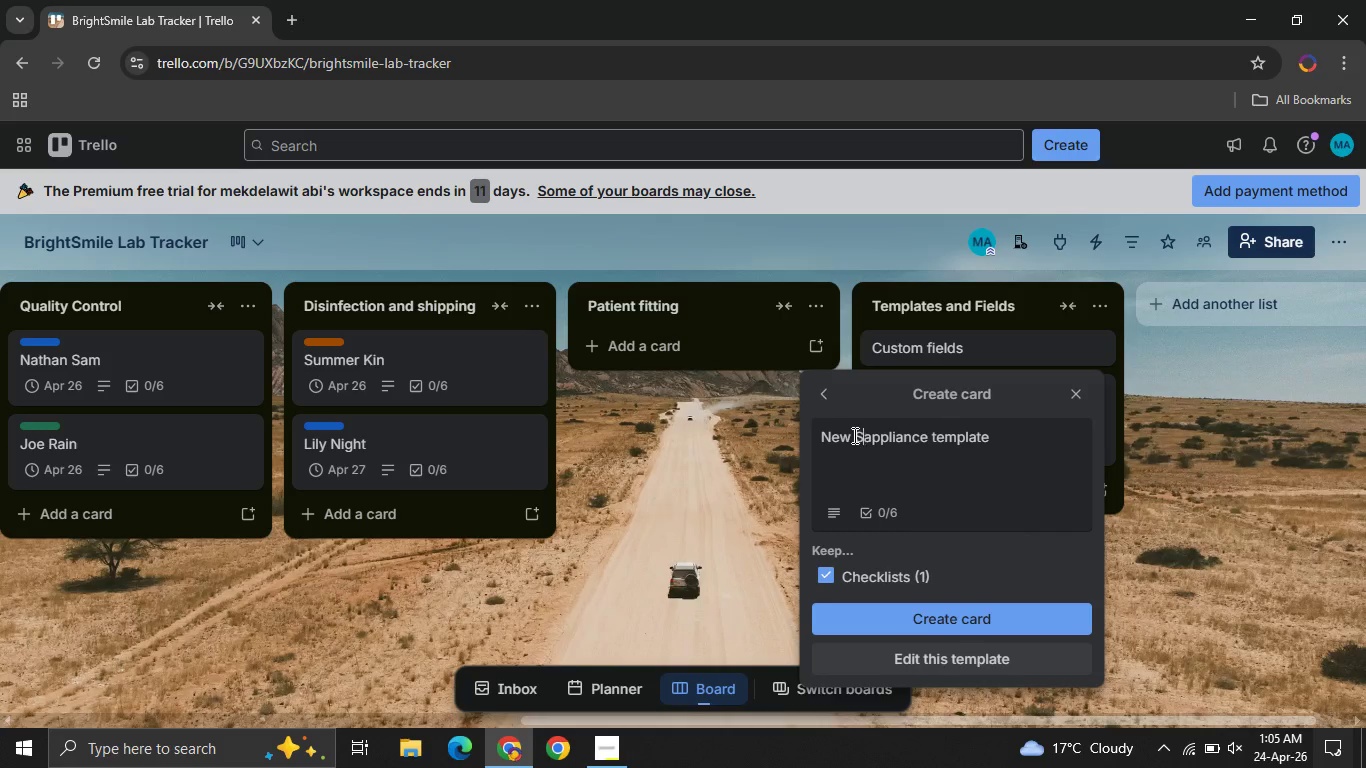 
key(S)
 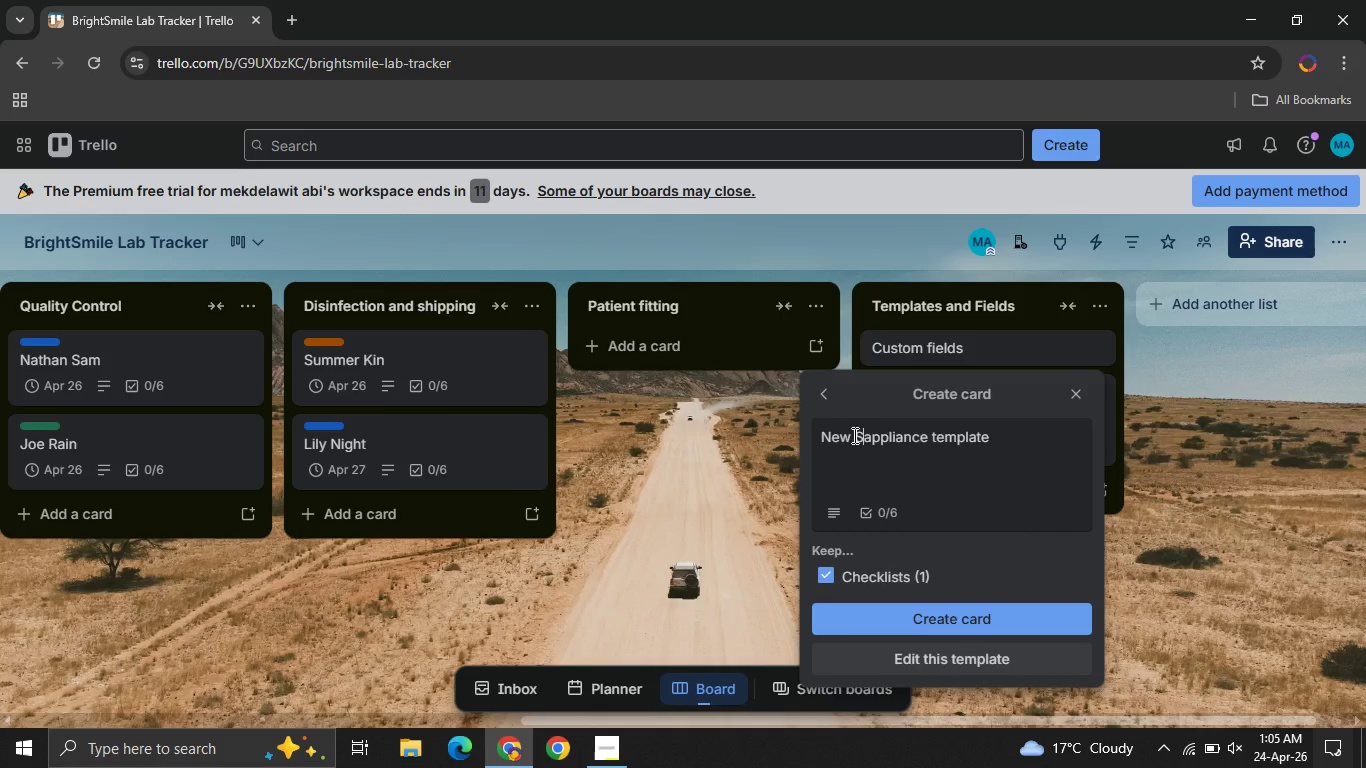 
key(CapsLock)
 